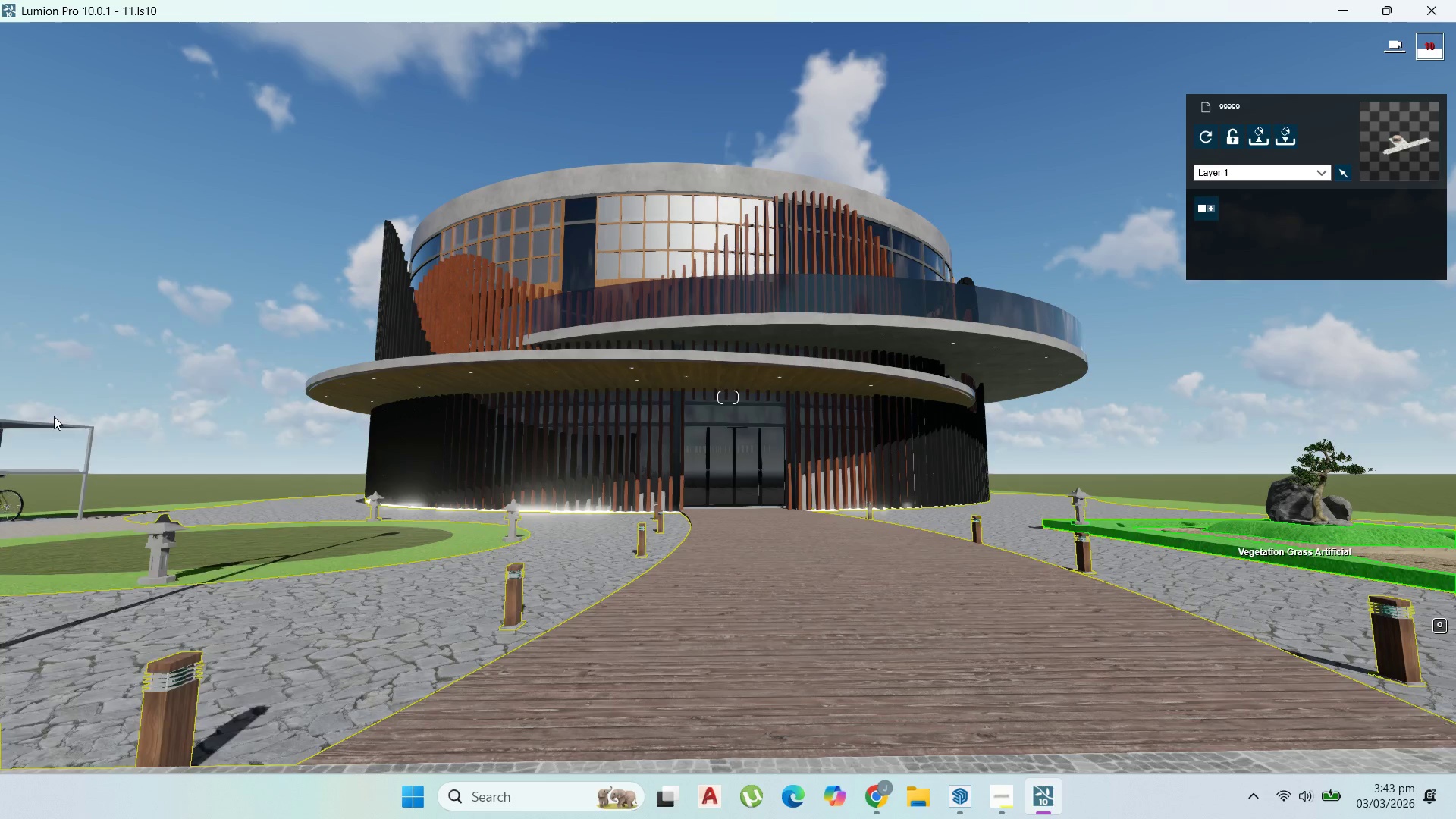 
wait(6.2)
 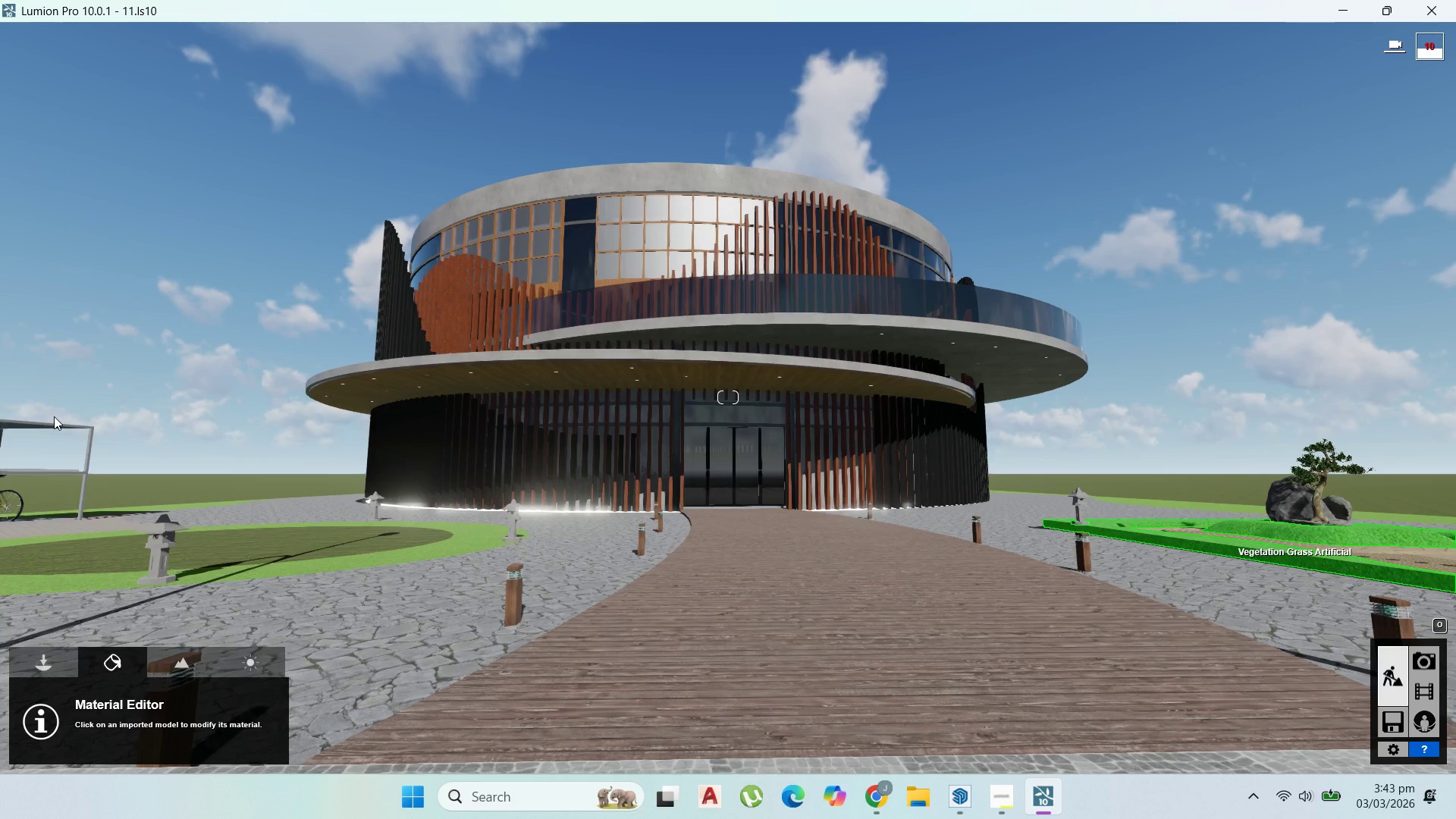 
left_click([94, 267])
 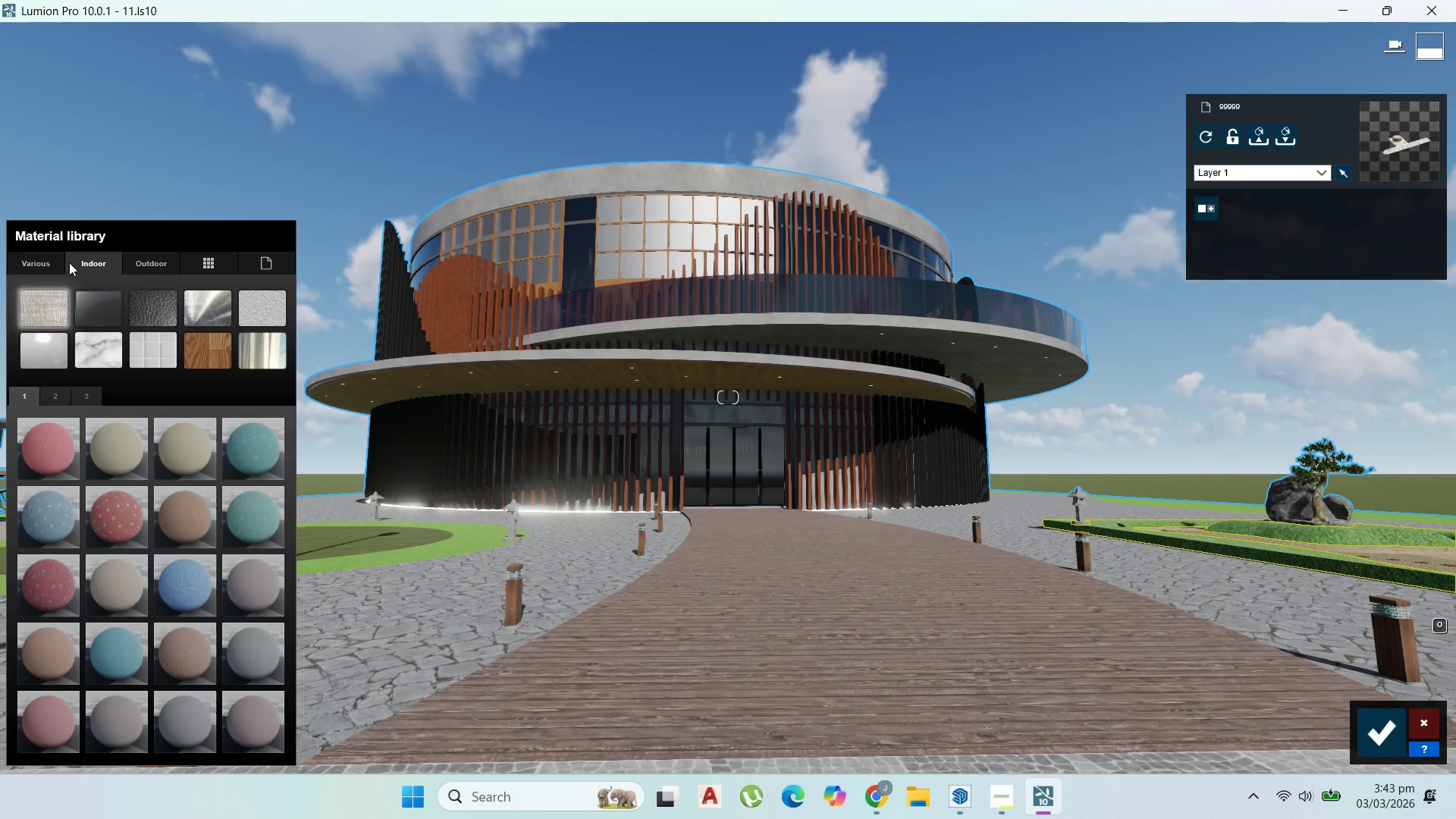 
left_click([43, 256])
 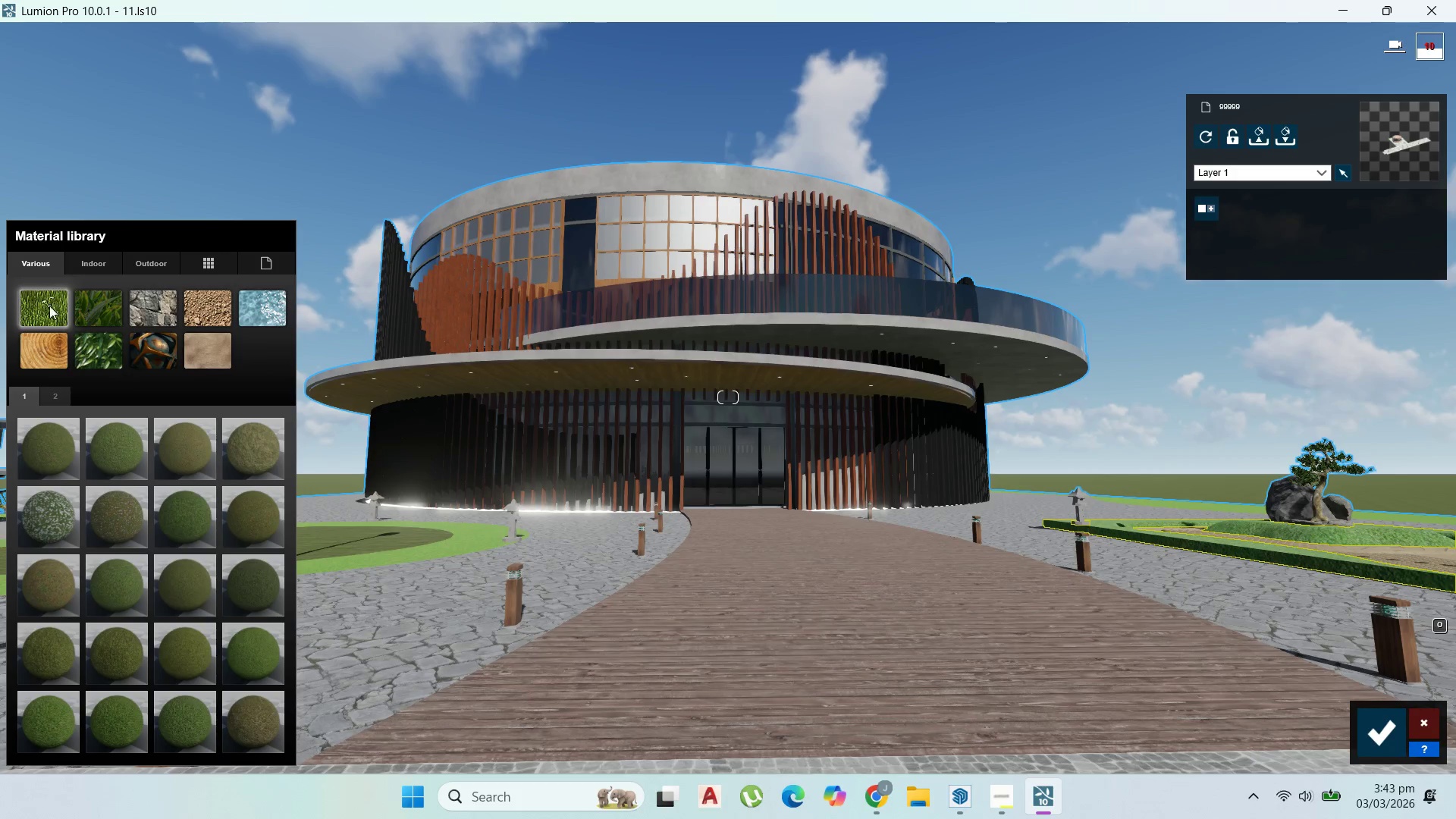 
left_click([95, 315])
 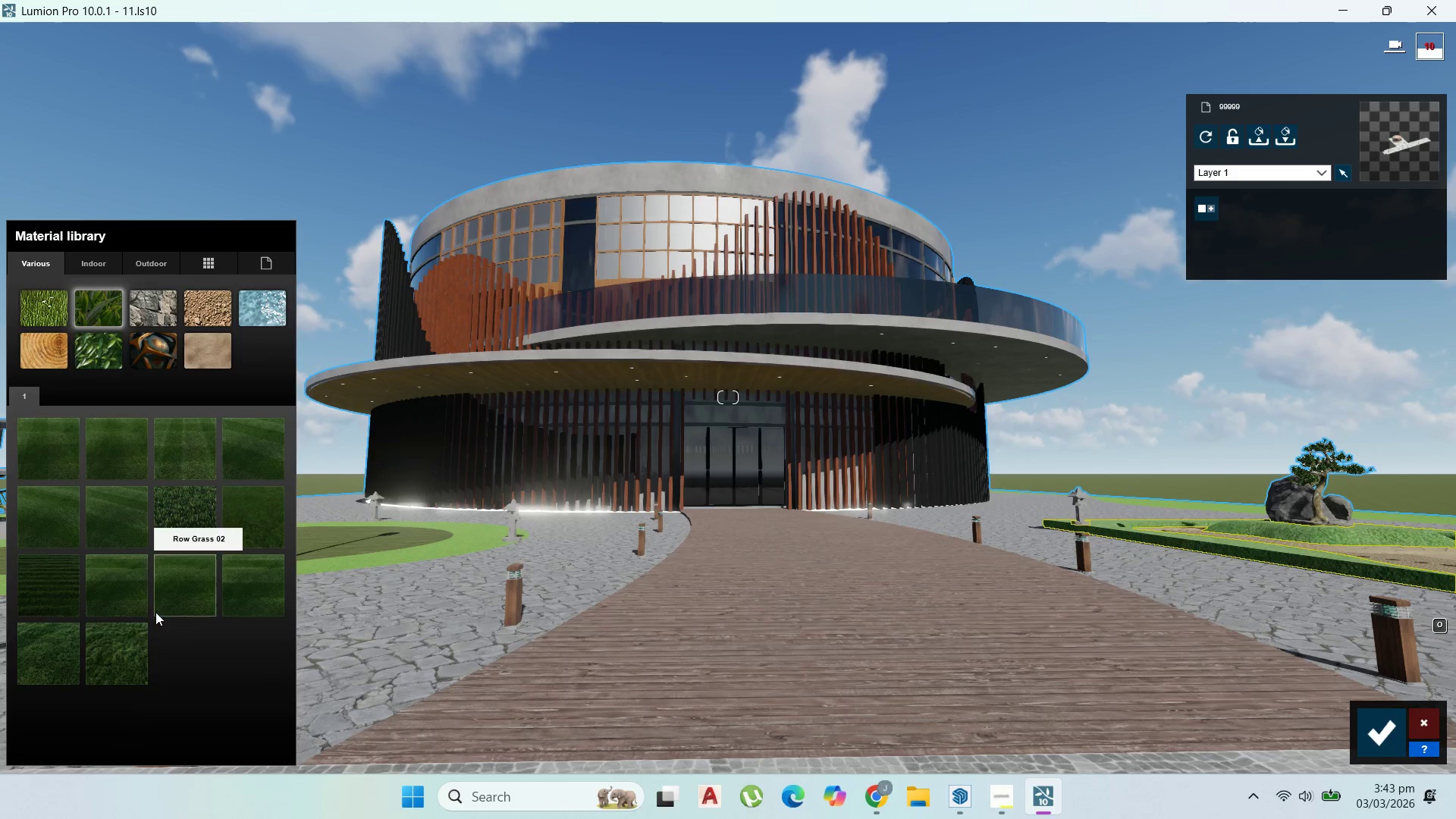 
mouse_move([67, 643])
 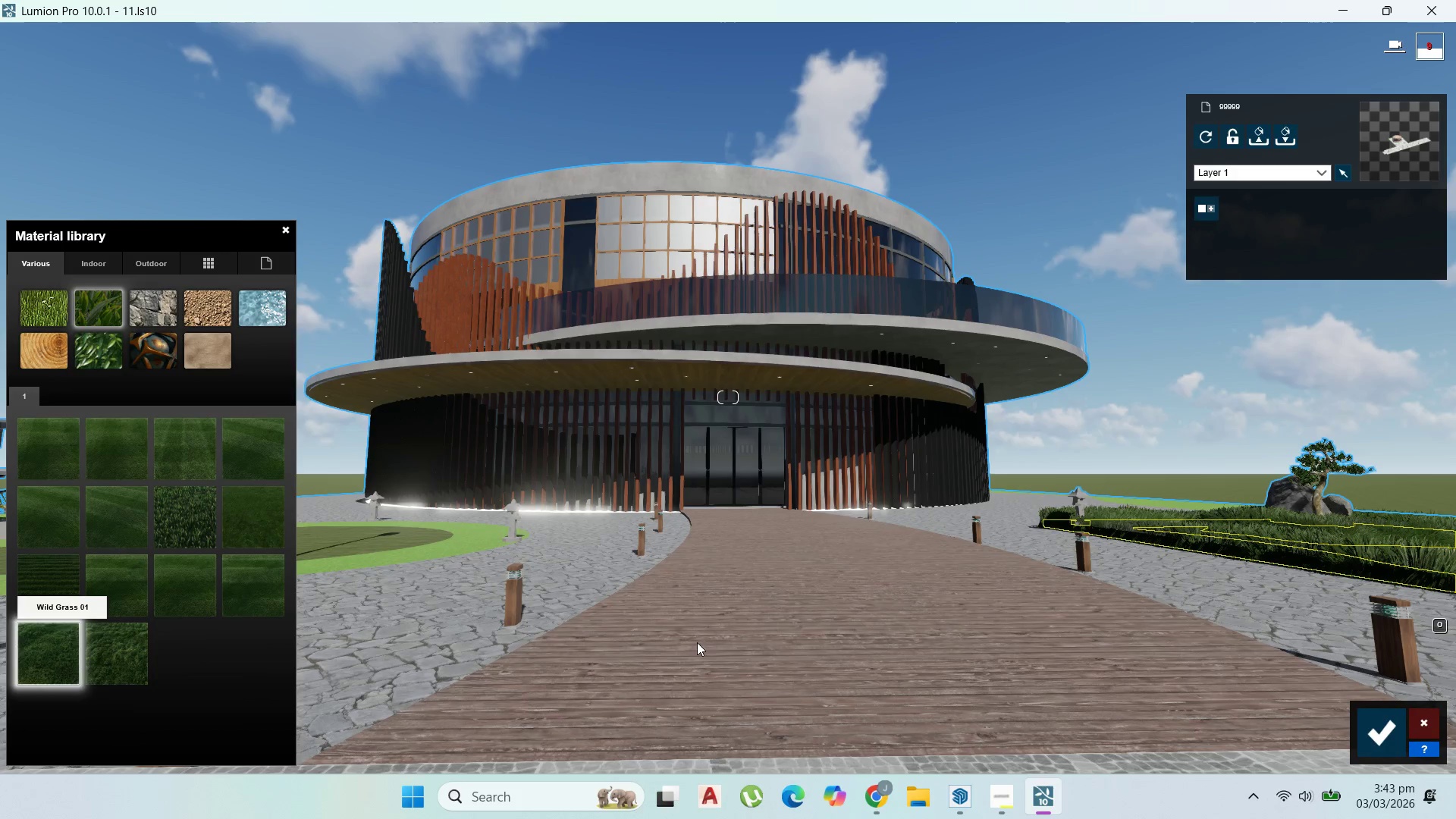 
scroll: coordinate [602, 639], scroll_direction: down, amount: 9.0
 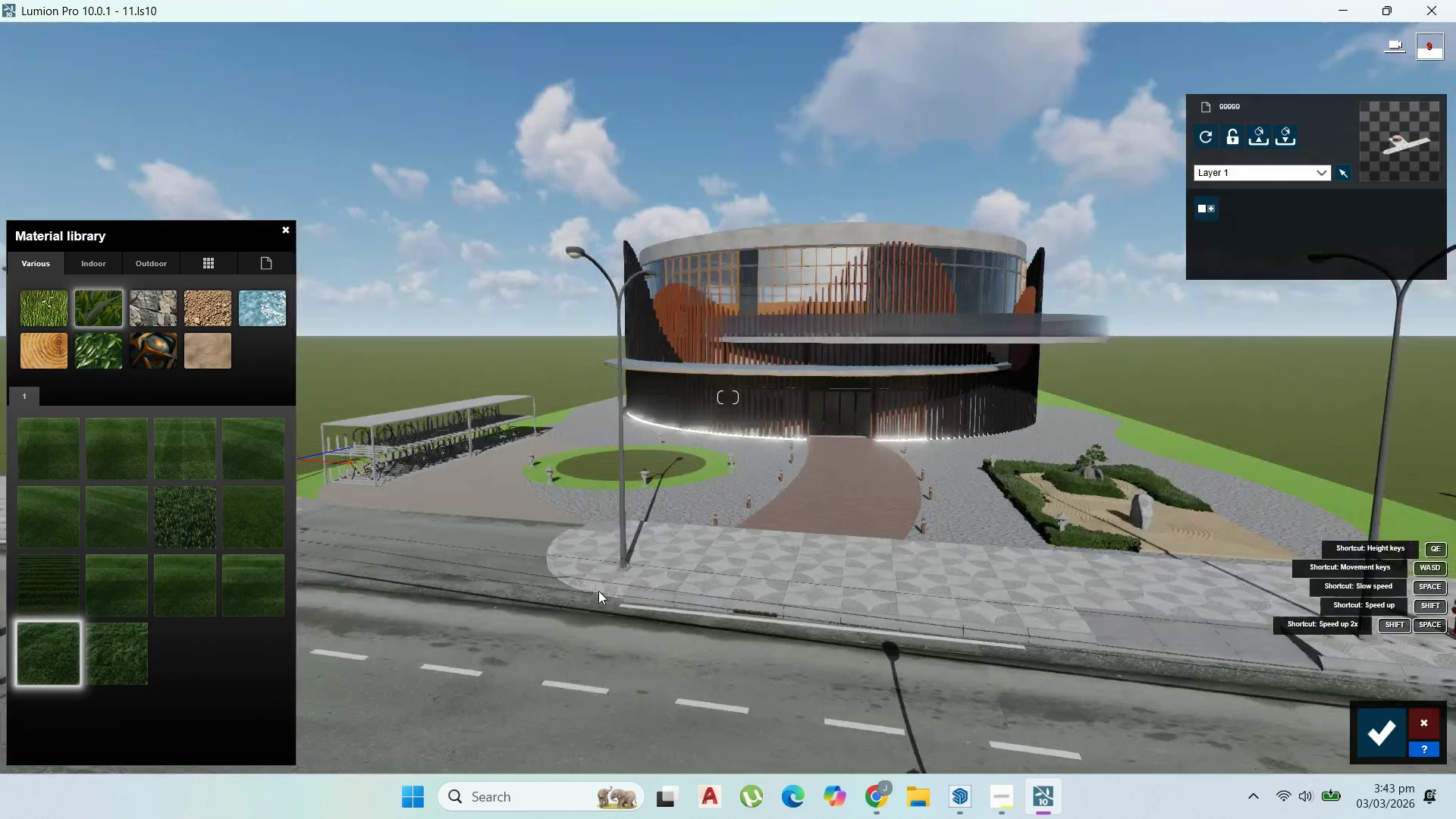 
scroll: coordinate [591, 650], scroll_direction: up, amount: 3.0
 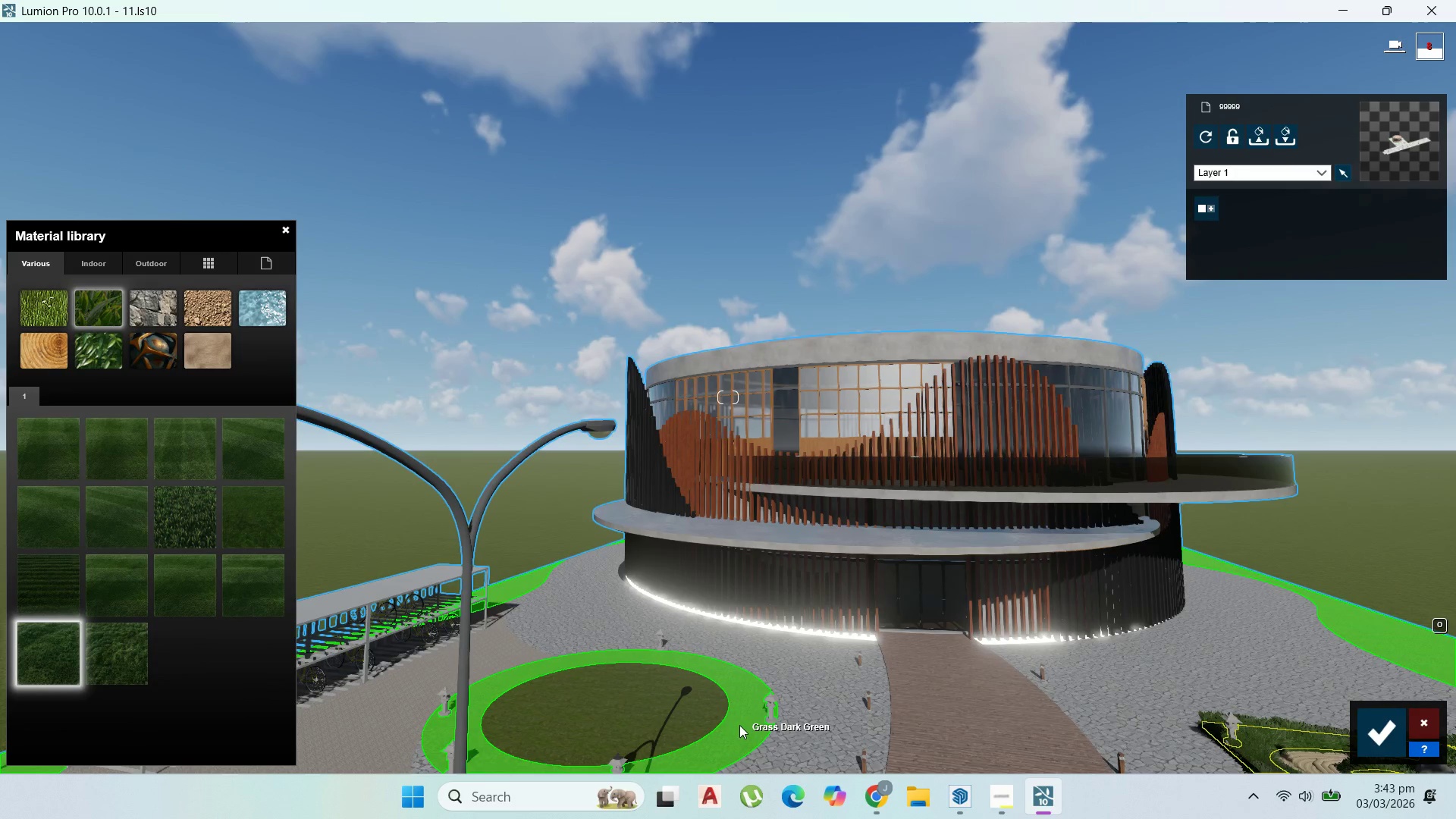 
left_click([740, 726])
 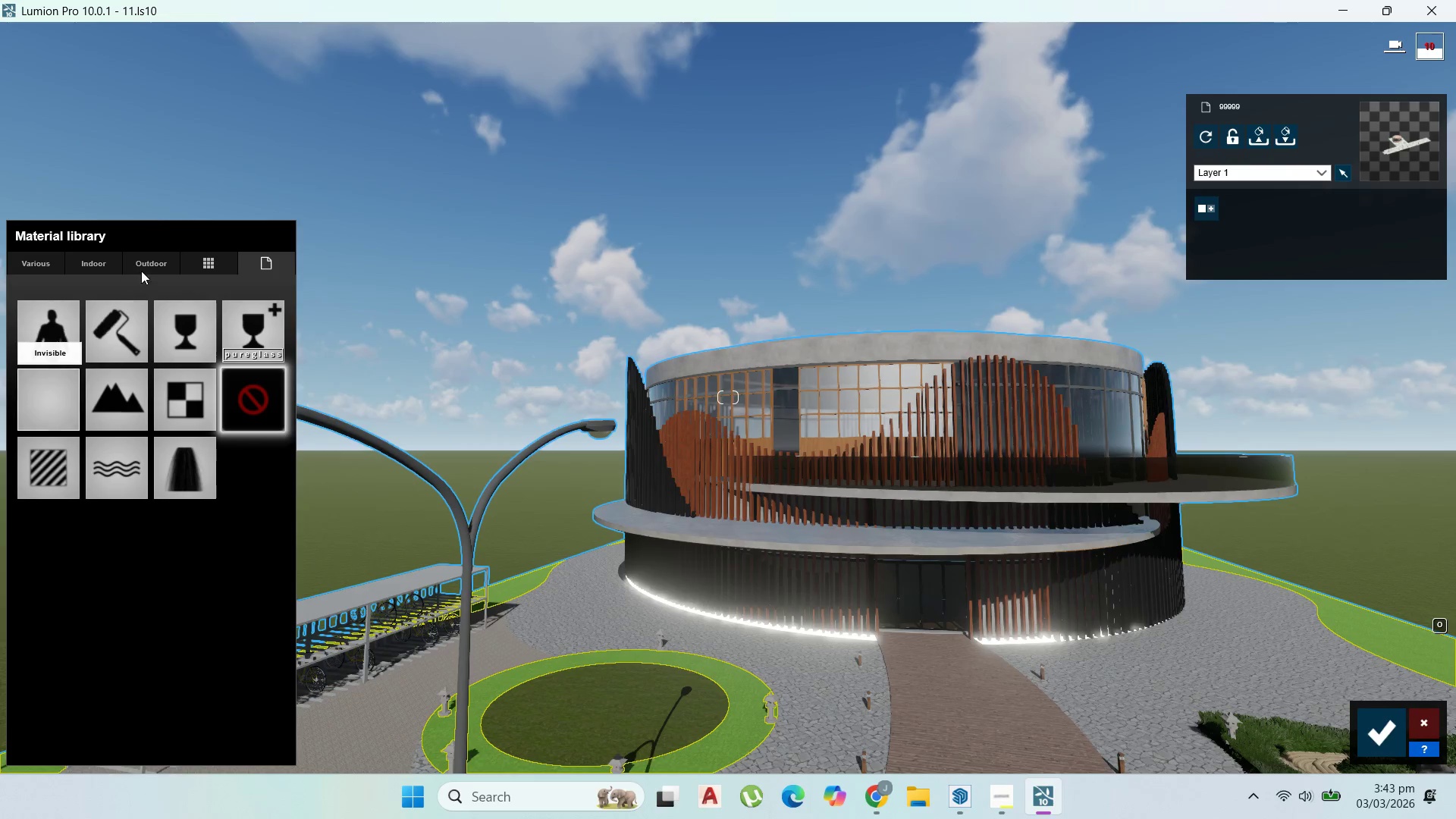 
left_click([154, 259])
 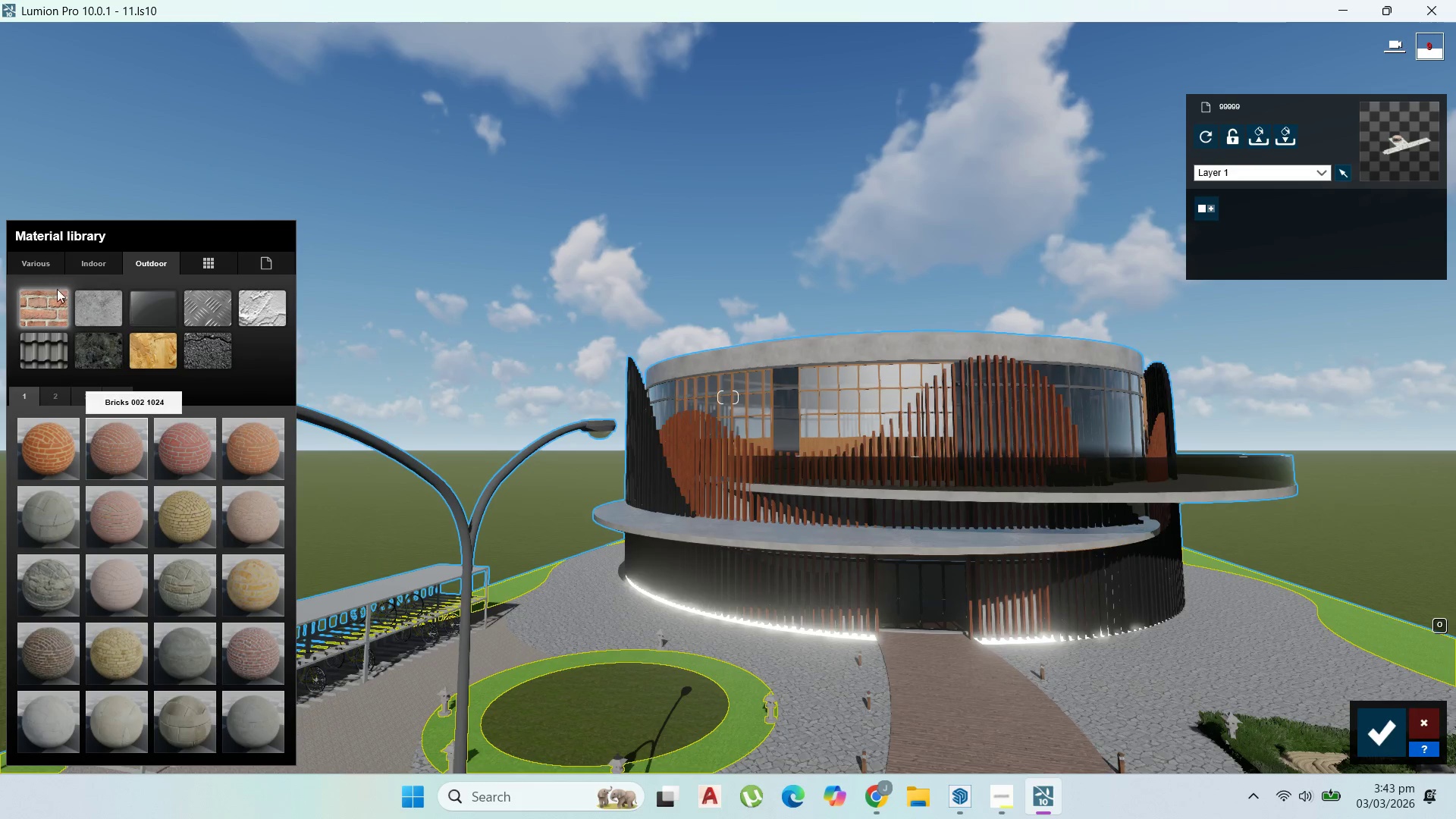 
left_click([39, 263])
 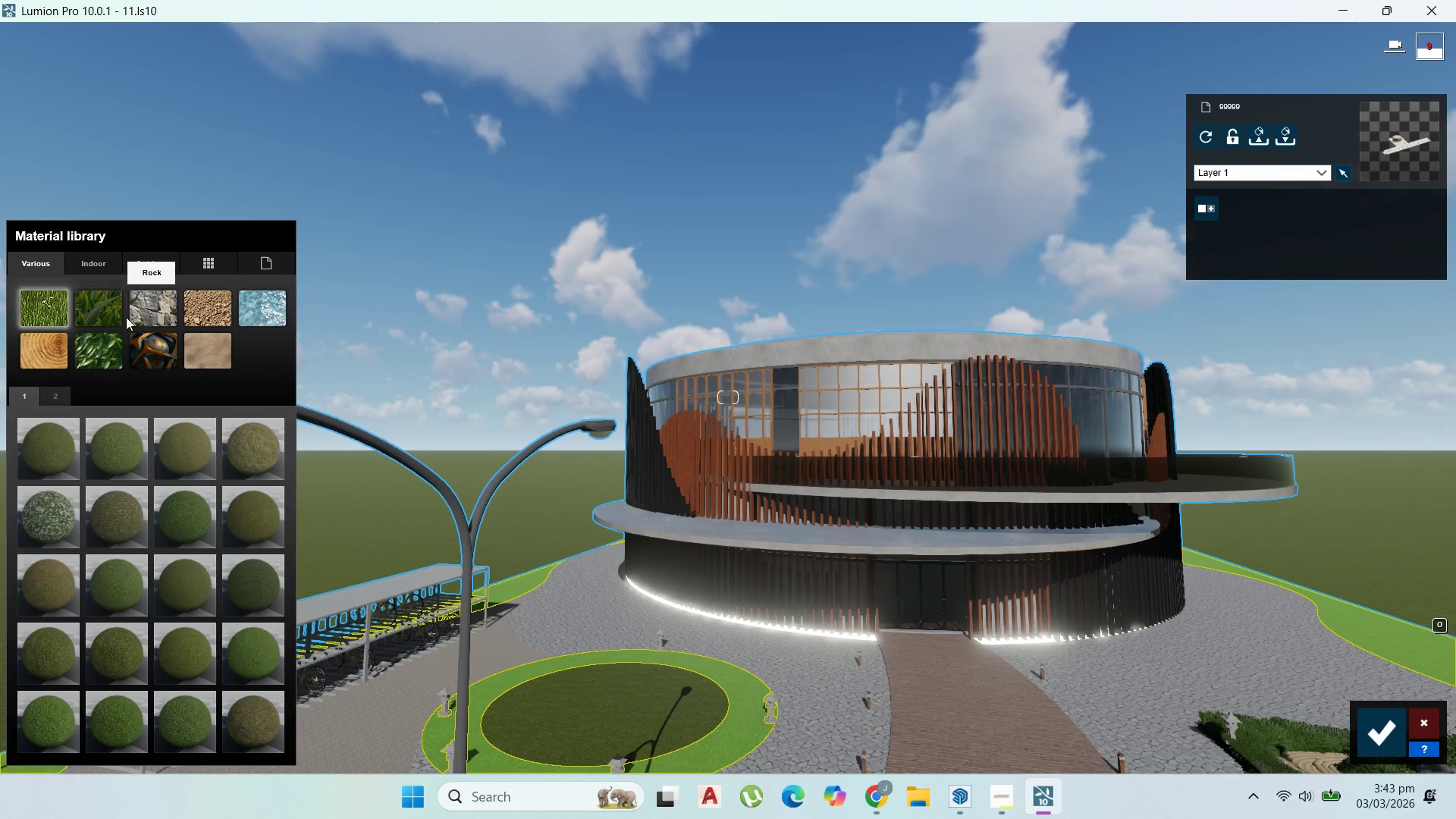 
left_click([101, 315])
 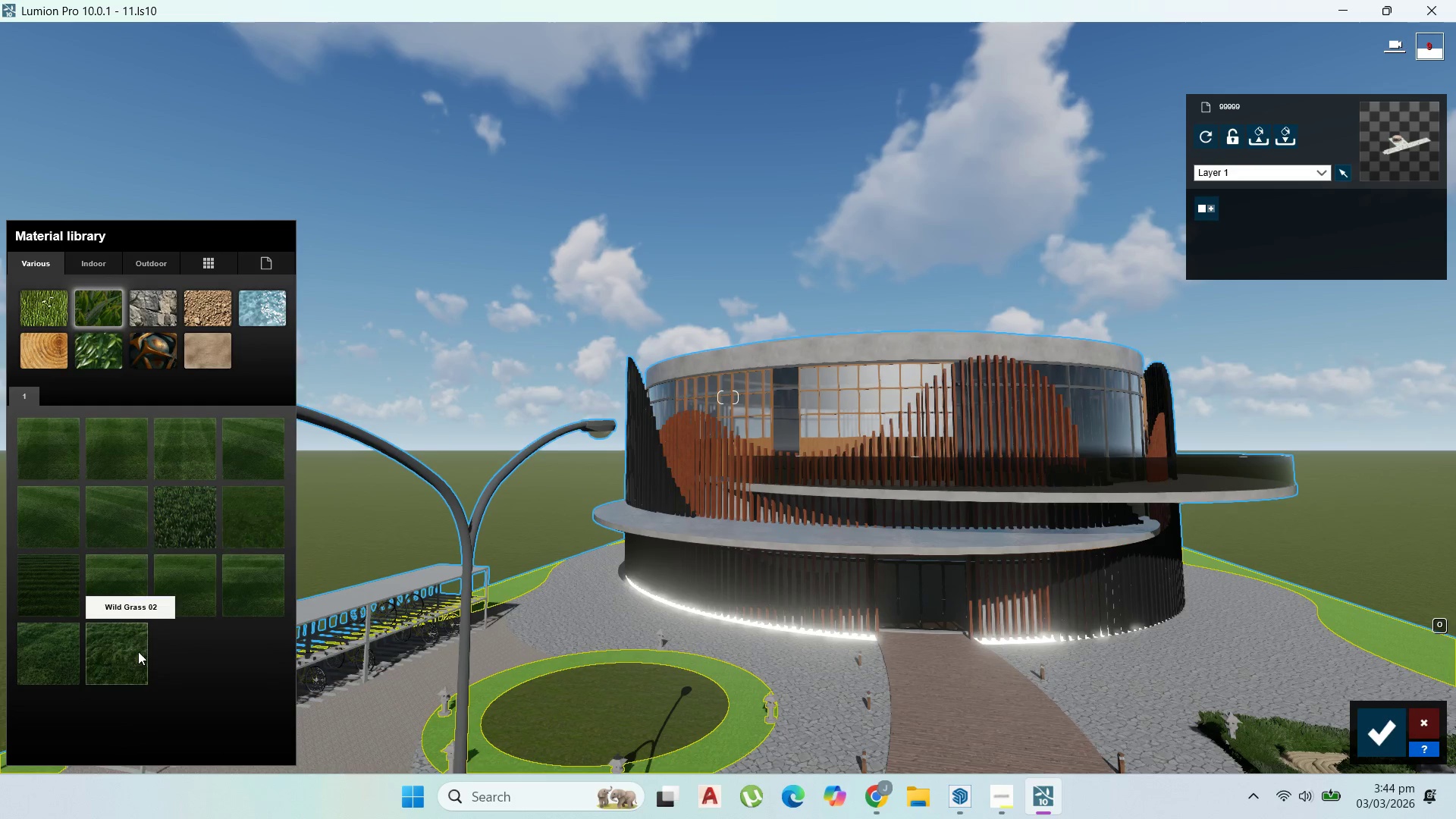 
left_click([47, 660])
 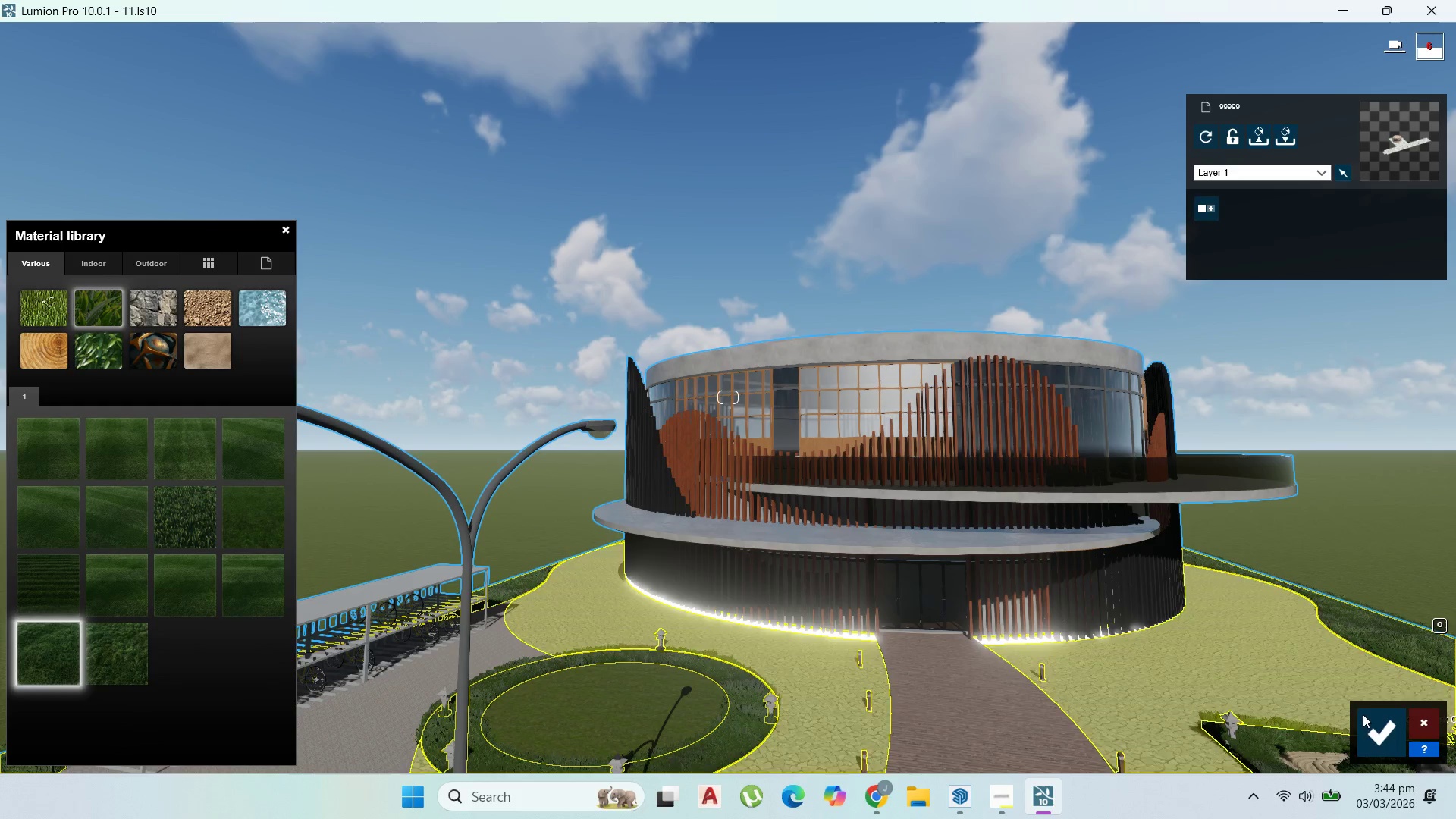 
left_click([1377, 725])
 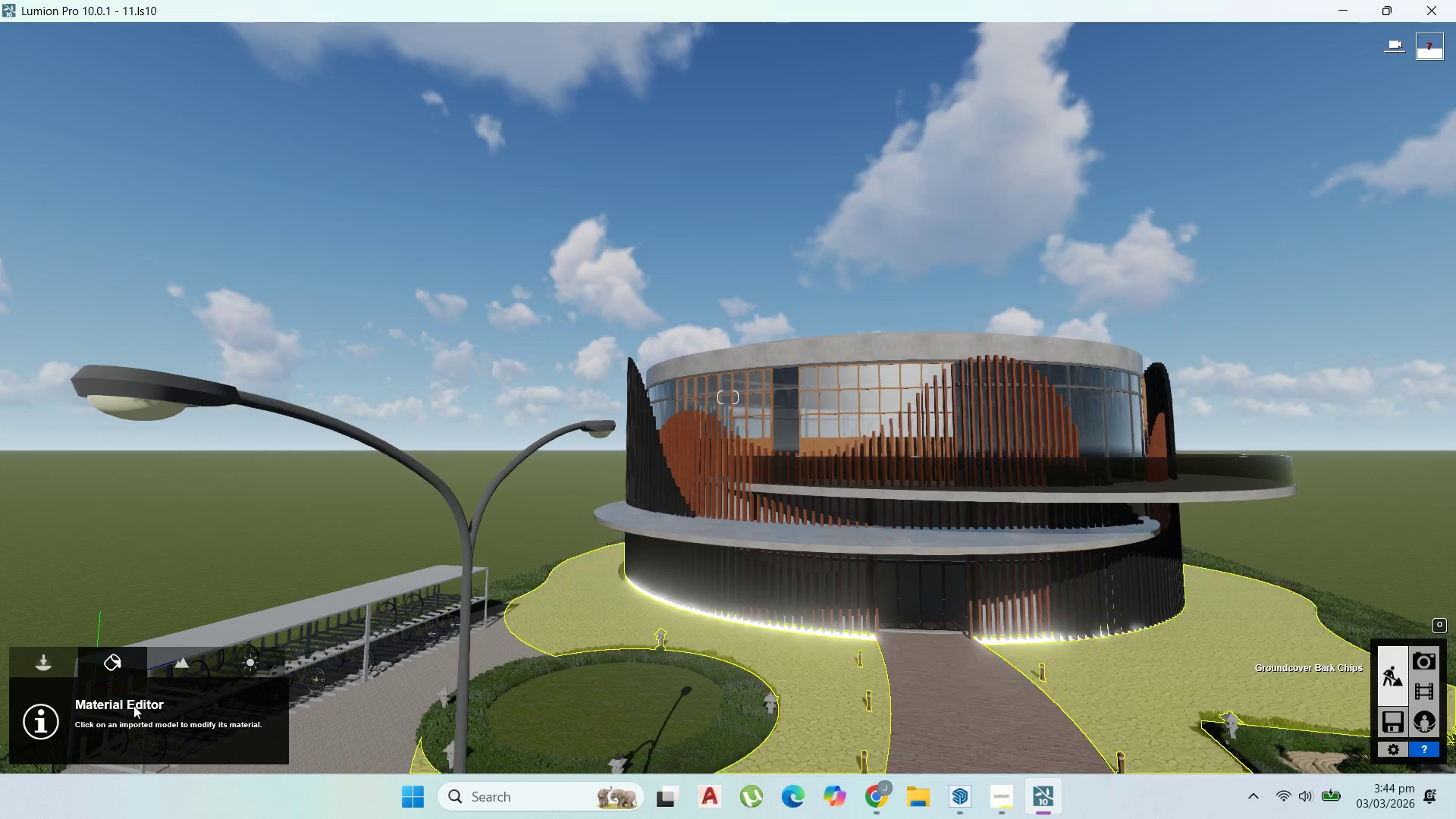 
left_click([182, 672])
 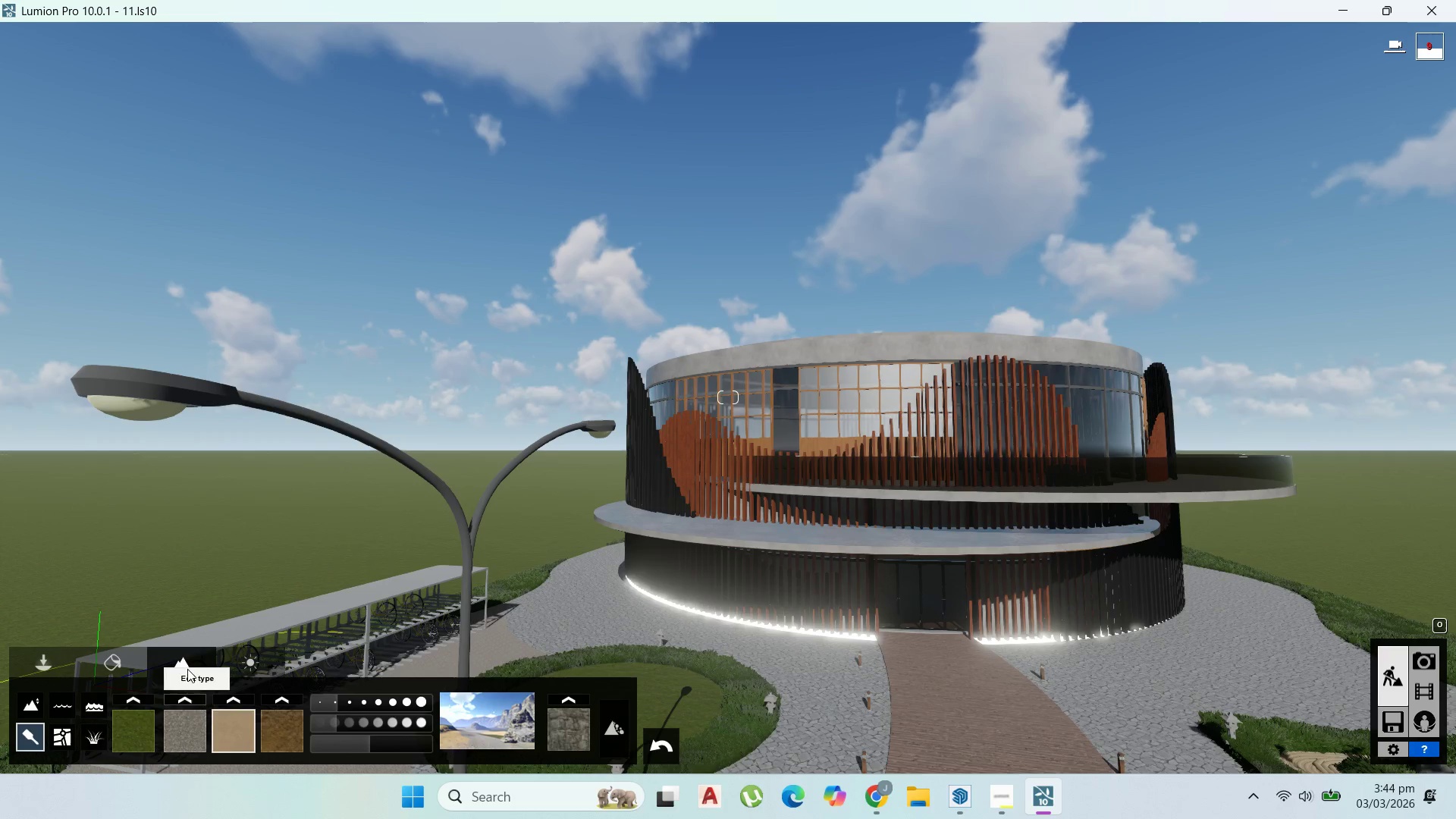 
left_click([28, 704])
 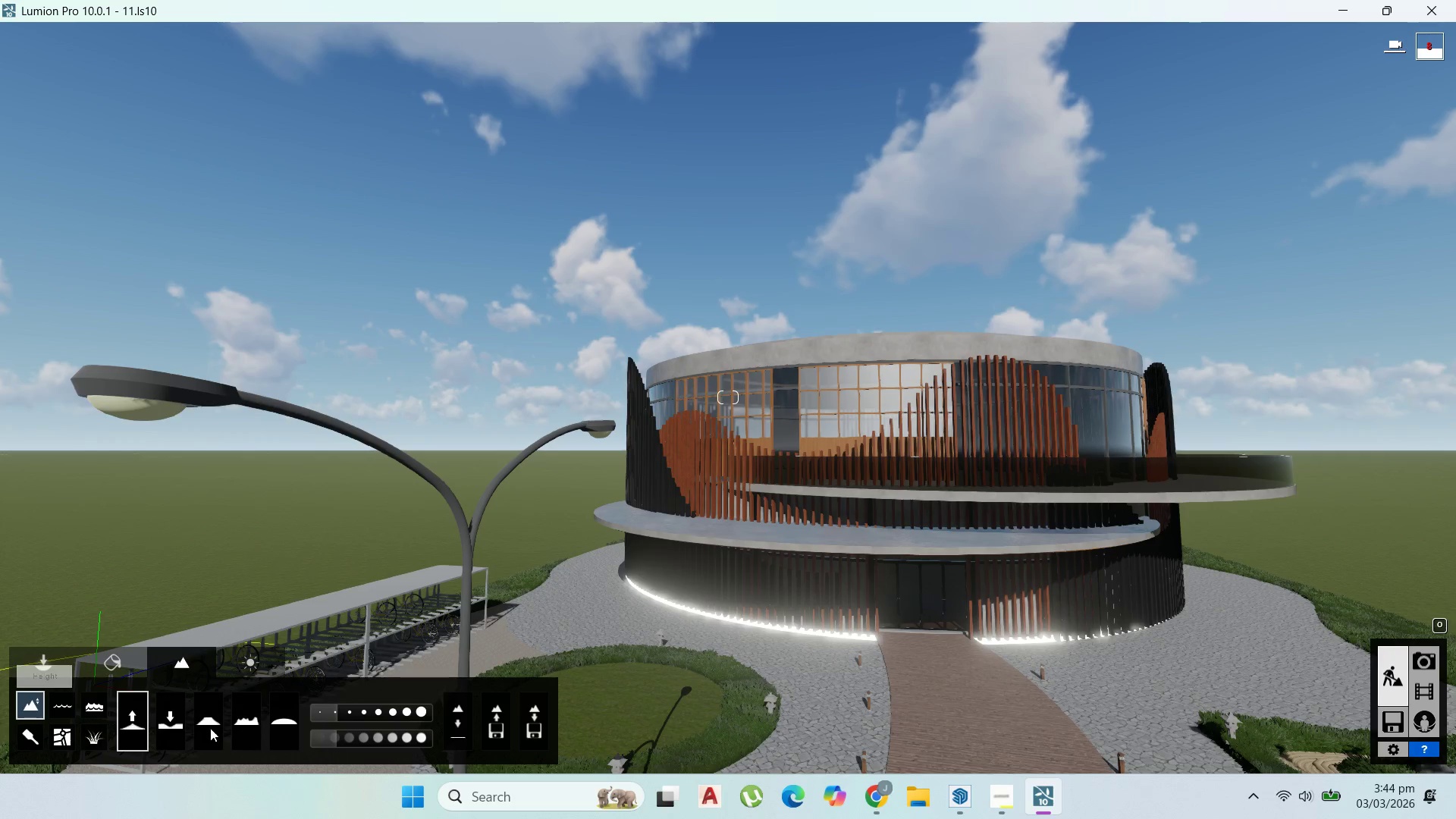 
left_click([162, 723])
 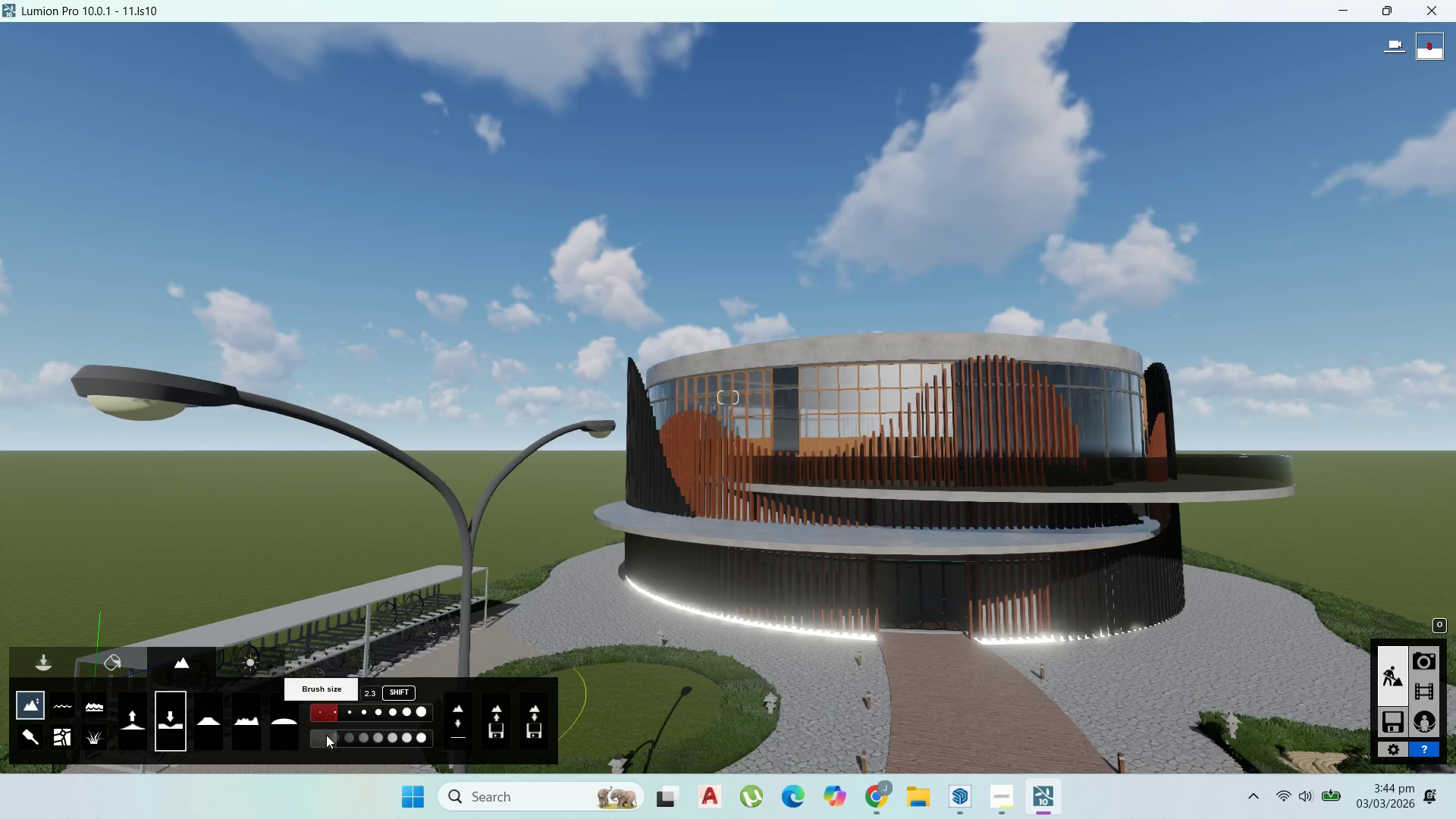 
wait(5.01)
 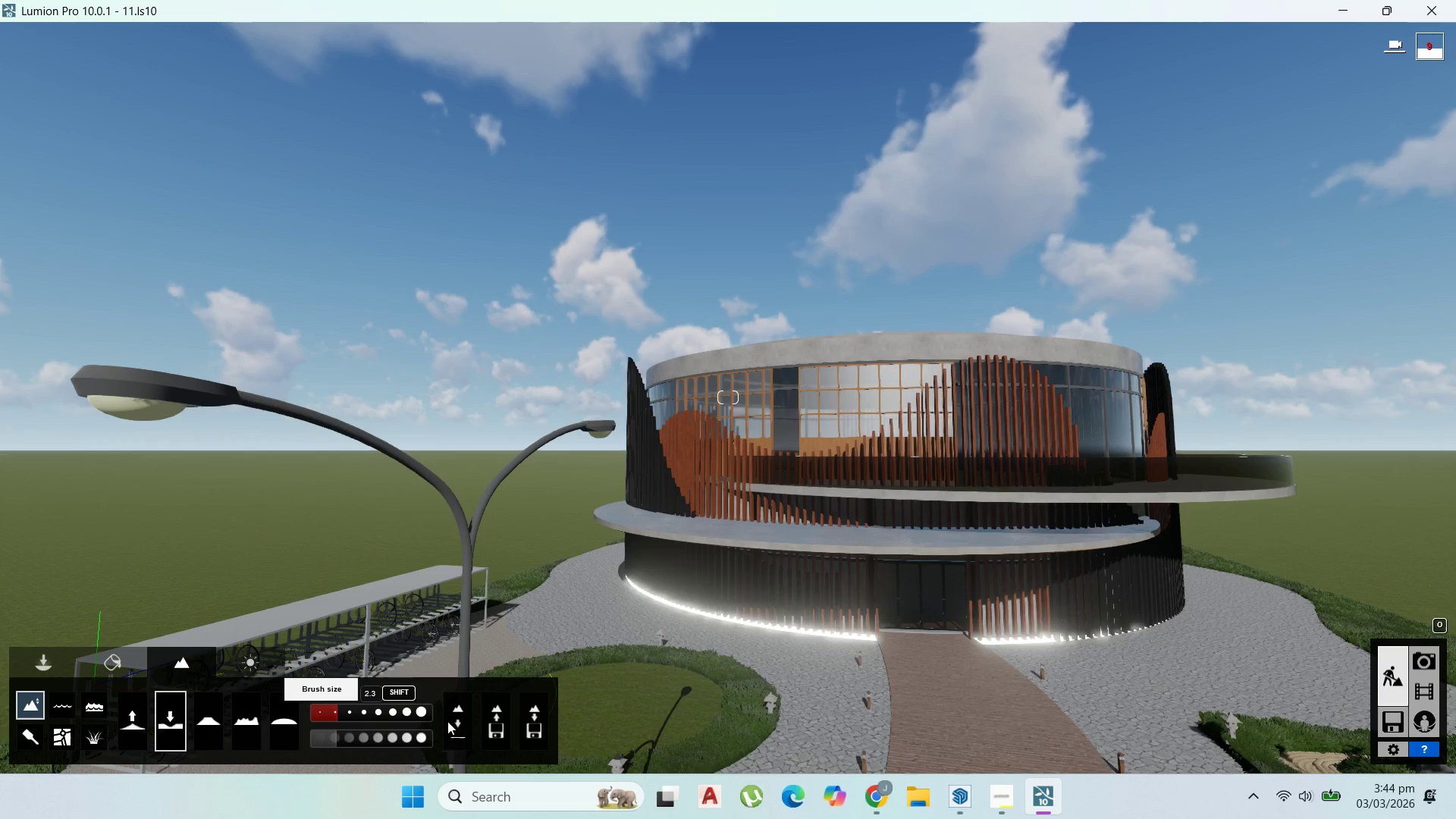 
left_click([328, 714])
 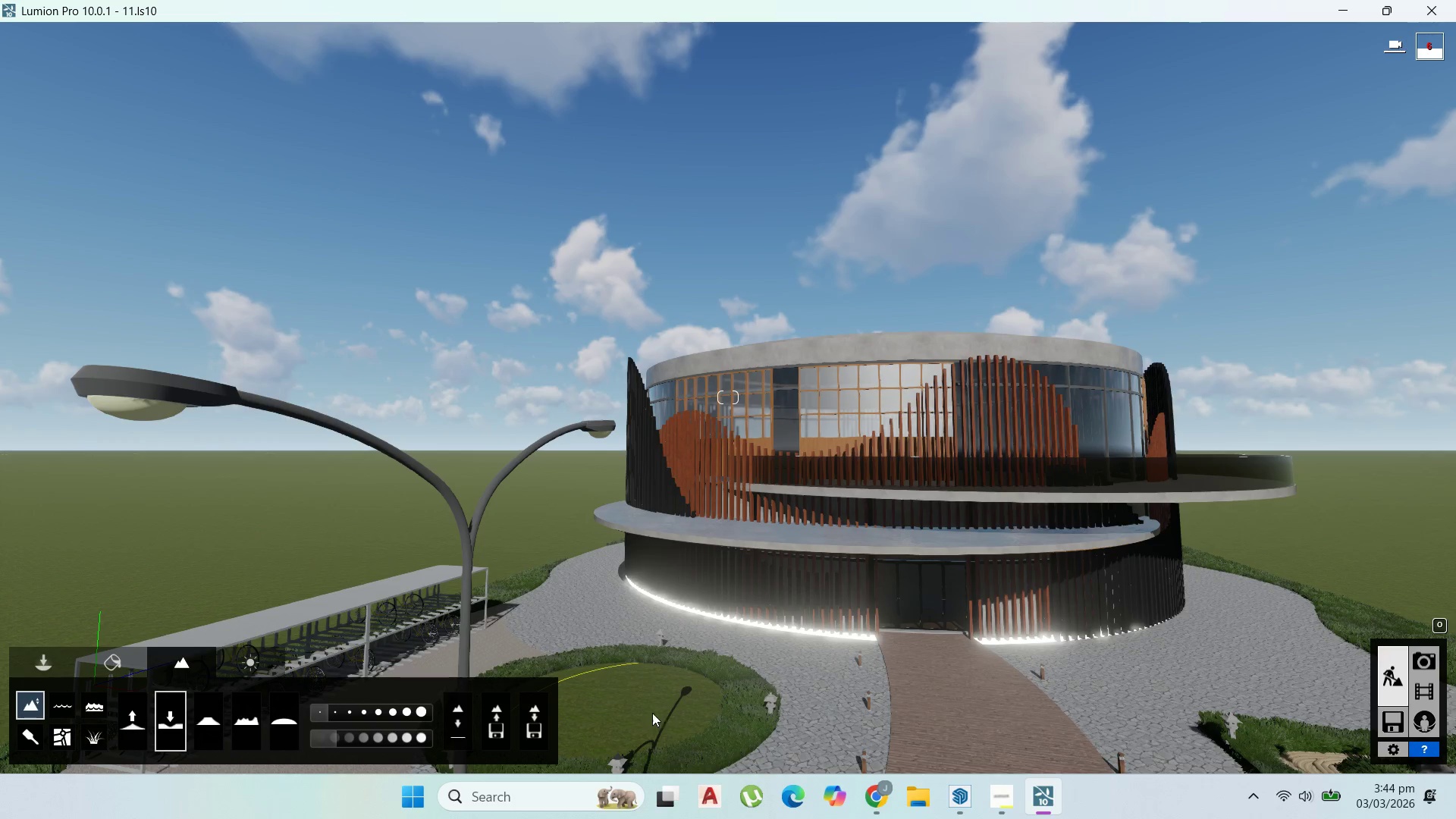 
left_click([321, 713])
 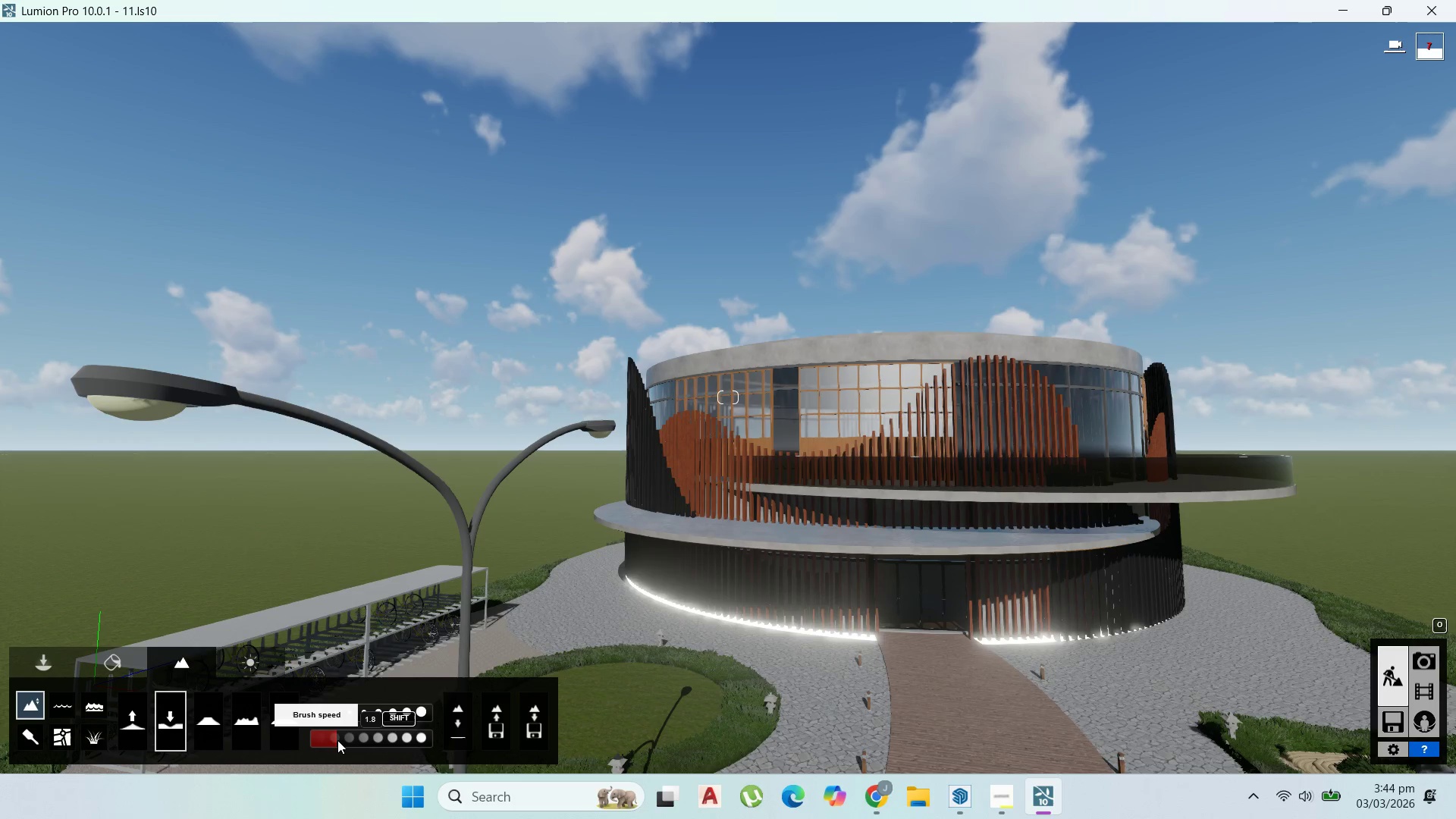 
left_click_drag(start_coordinate=[338, 740], to_coordinate=[350, 739])
 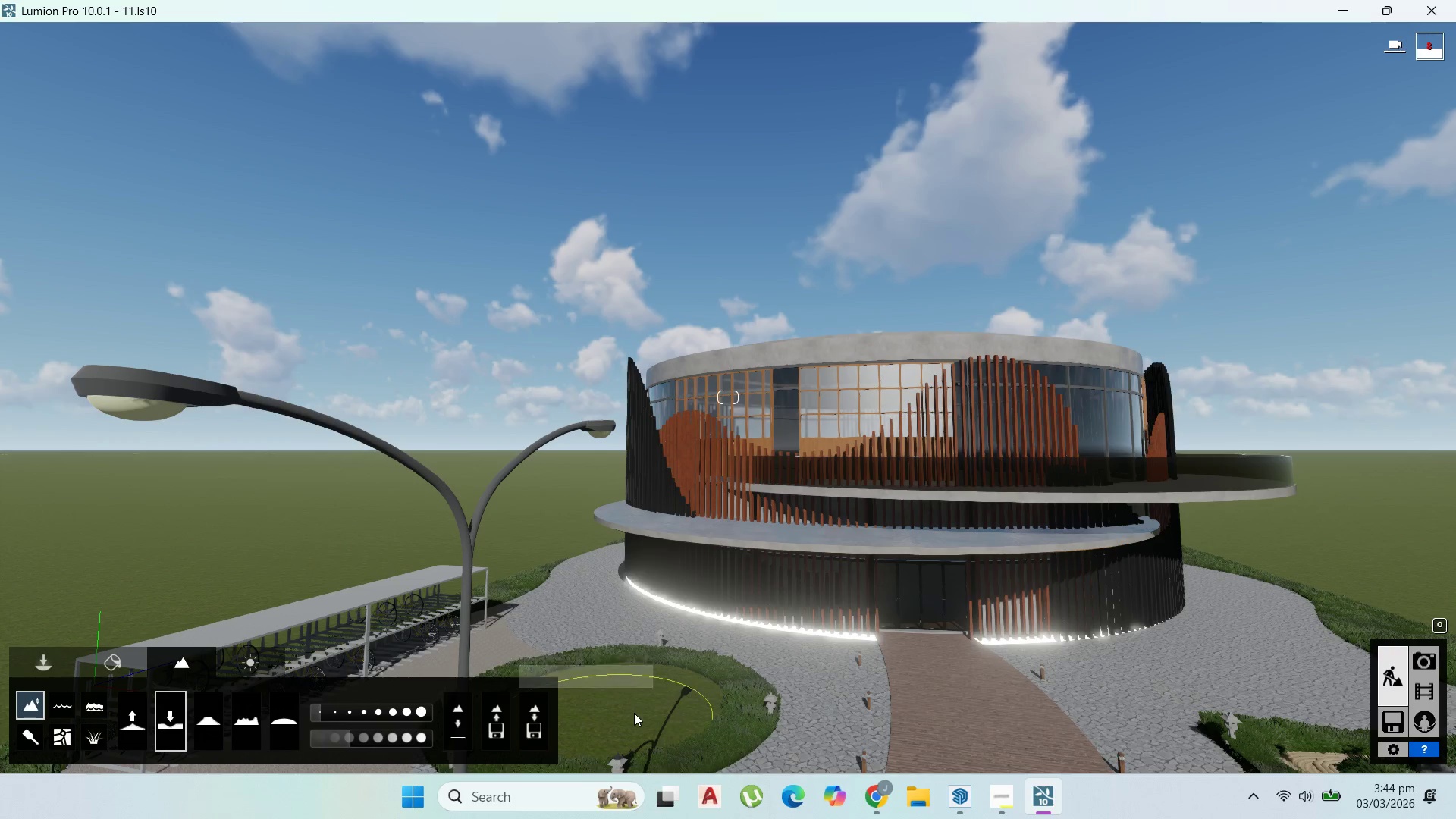 
left_click([634, 713])
 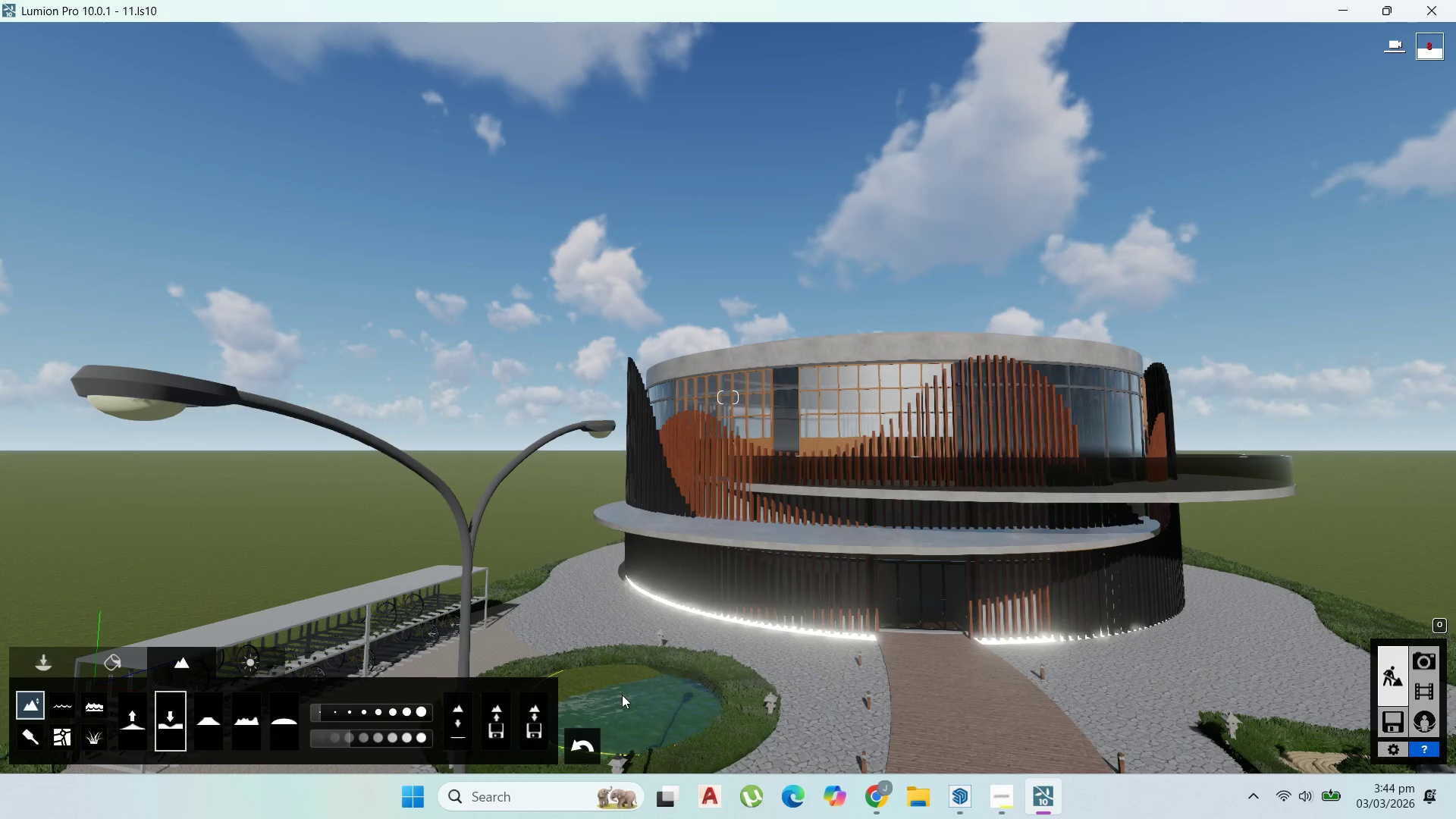 
left_click_drag(start_coordinate=[605, 692], to_coordinate=[608, 725])
 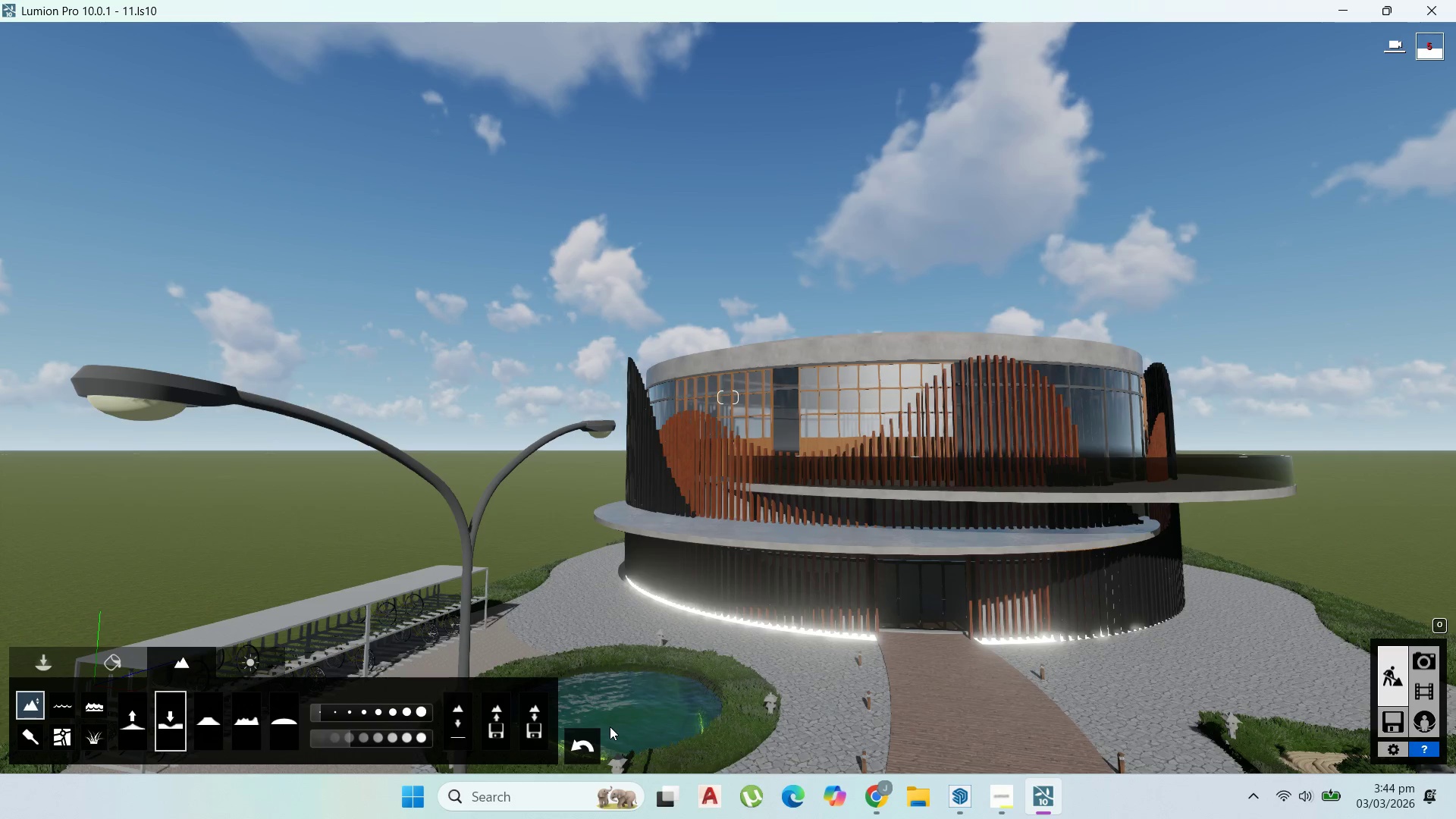 
left_click_drag(start_coordinate=[610, 726], to_coordinate=[617, 693])
 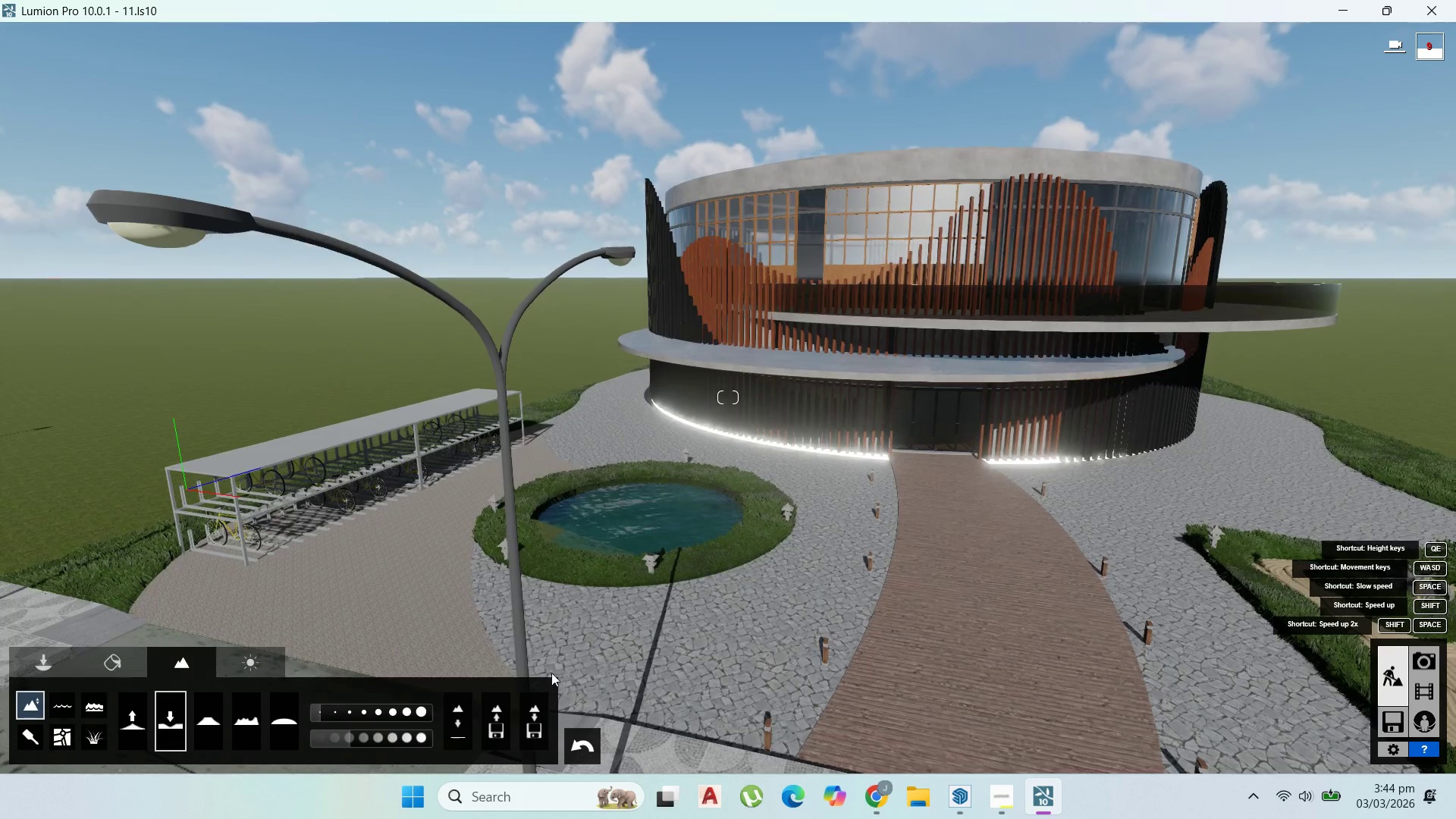 
left_click_drag(start_coordinate=[617, 538], to_coordinate=[557, 546])
 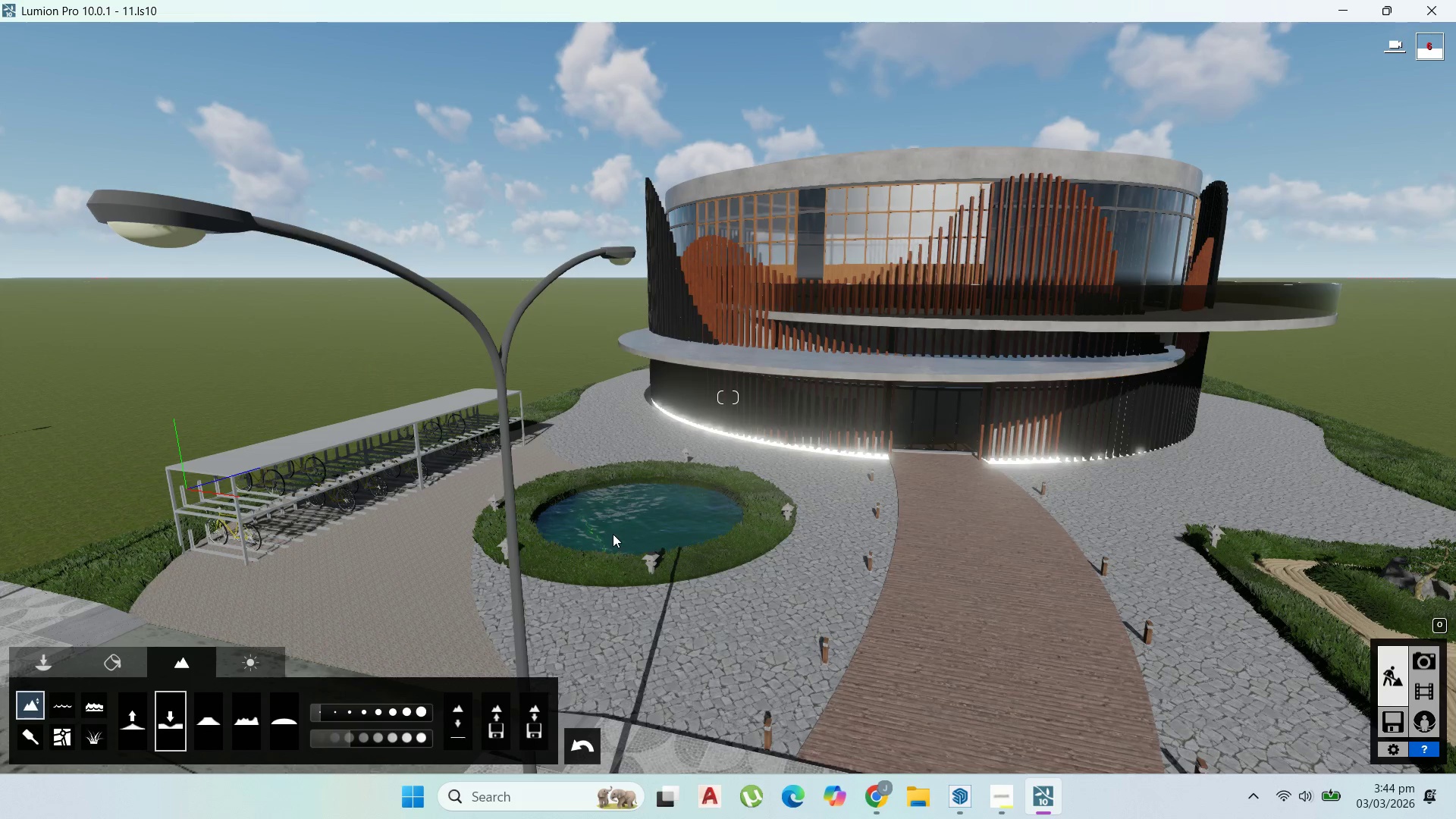 
left_click_drag(start_coordinate=[613, 534], to_coordinate=[612, 538])
 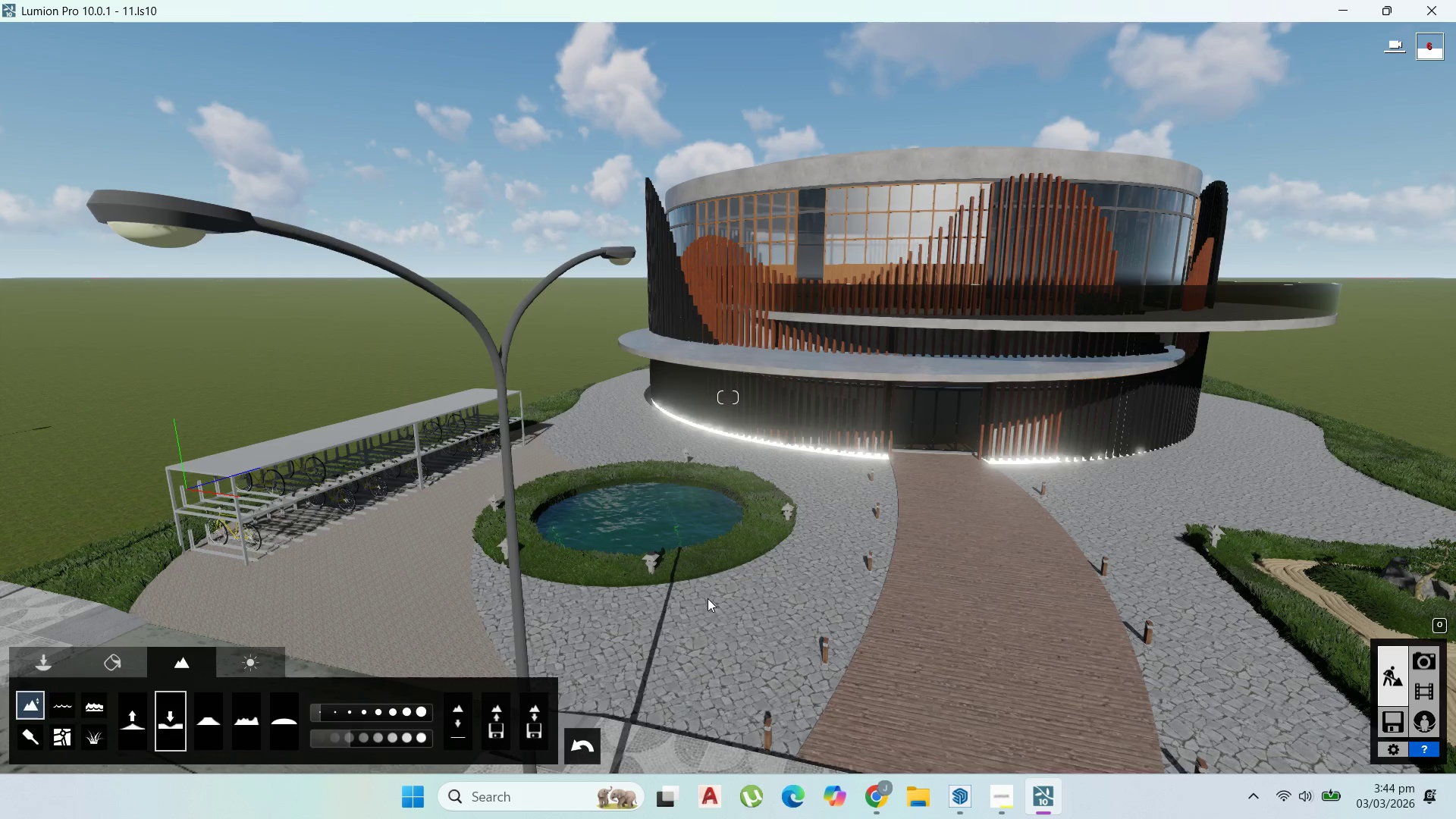 
scroll: coordinate [715, 636], scroll_direction: up, amount: 4.0
 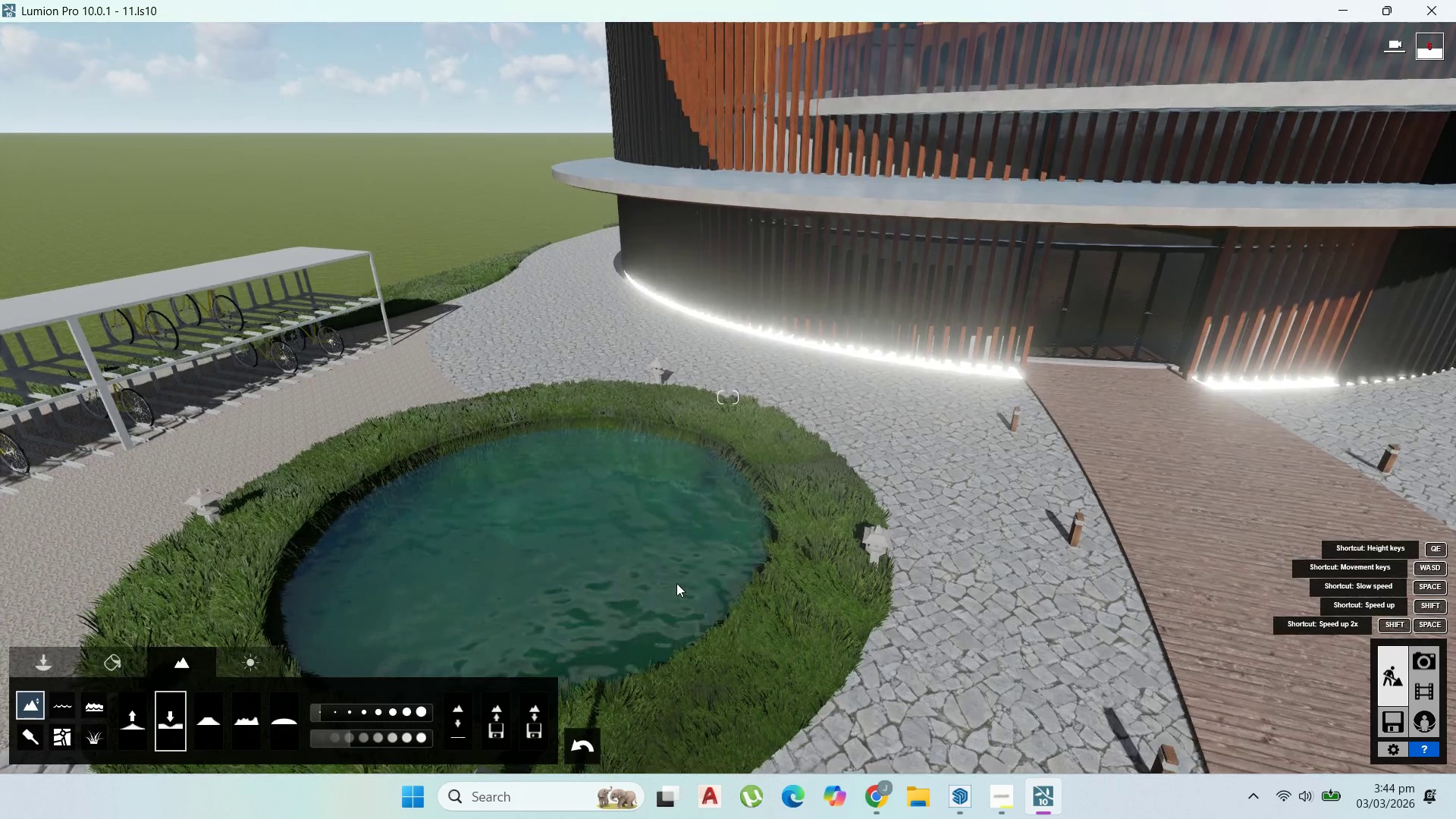 
wait(5.3)
 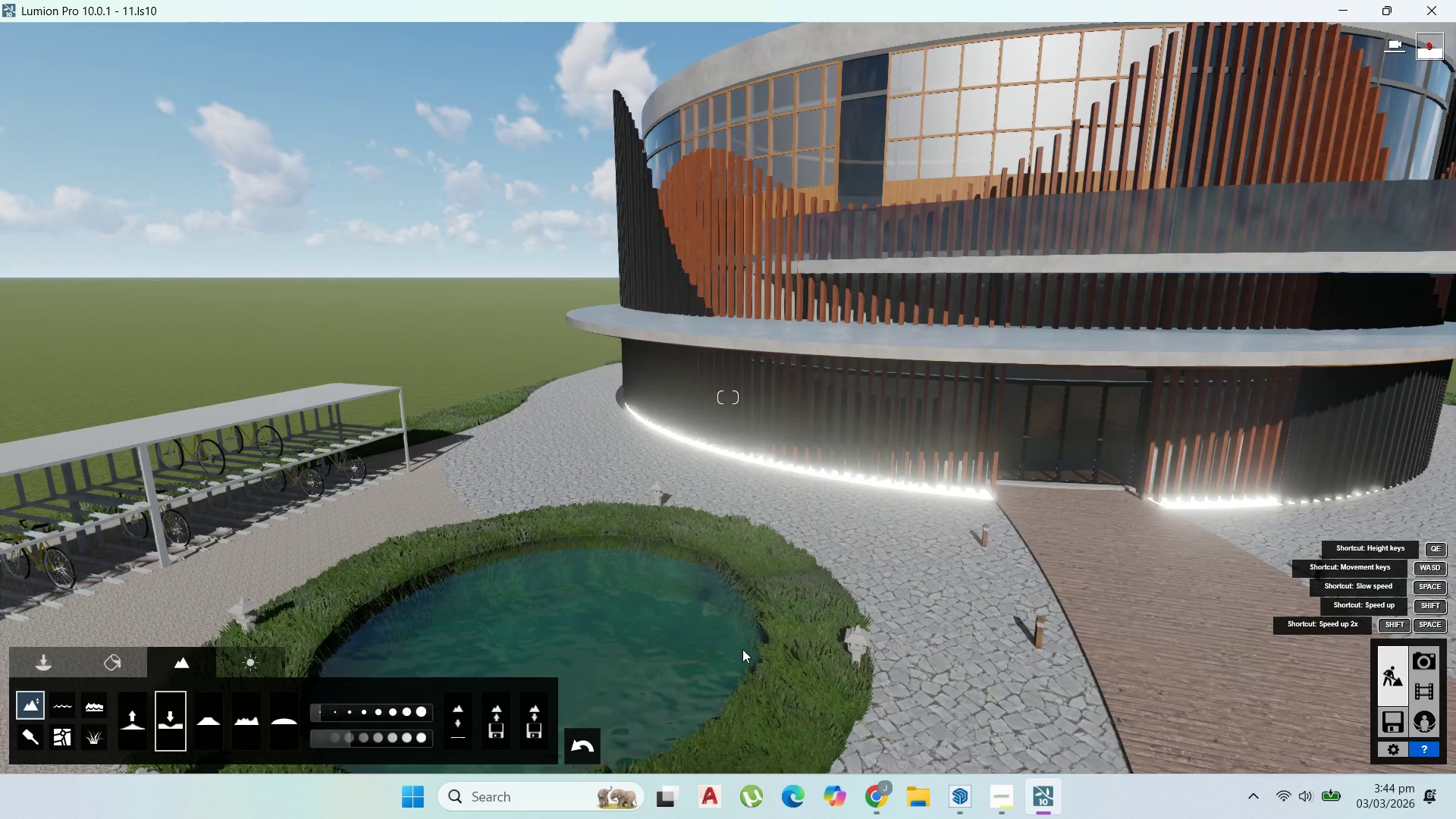 
left_click([111, 667])
 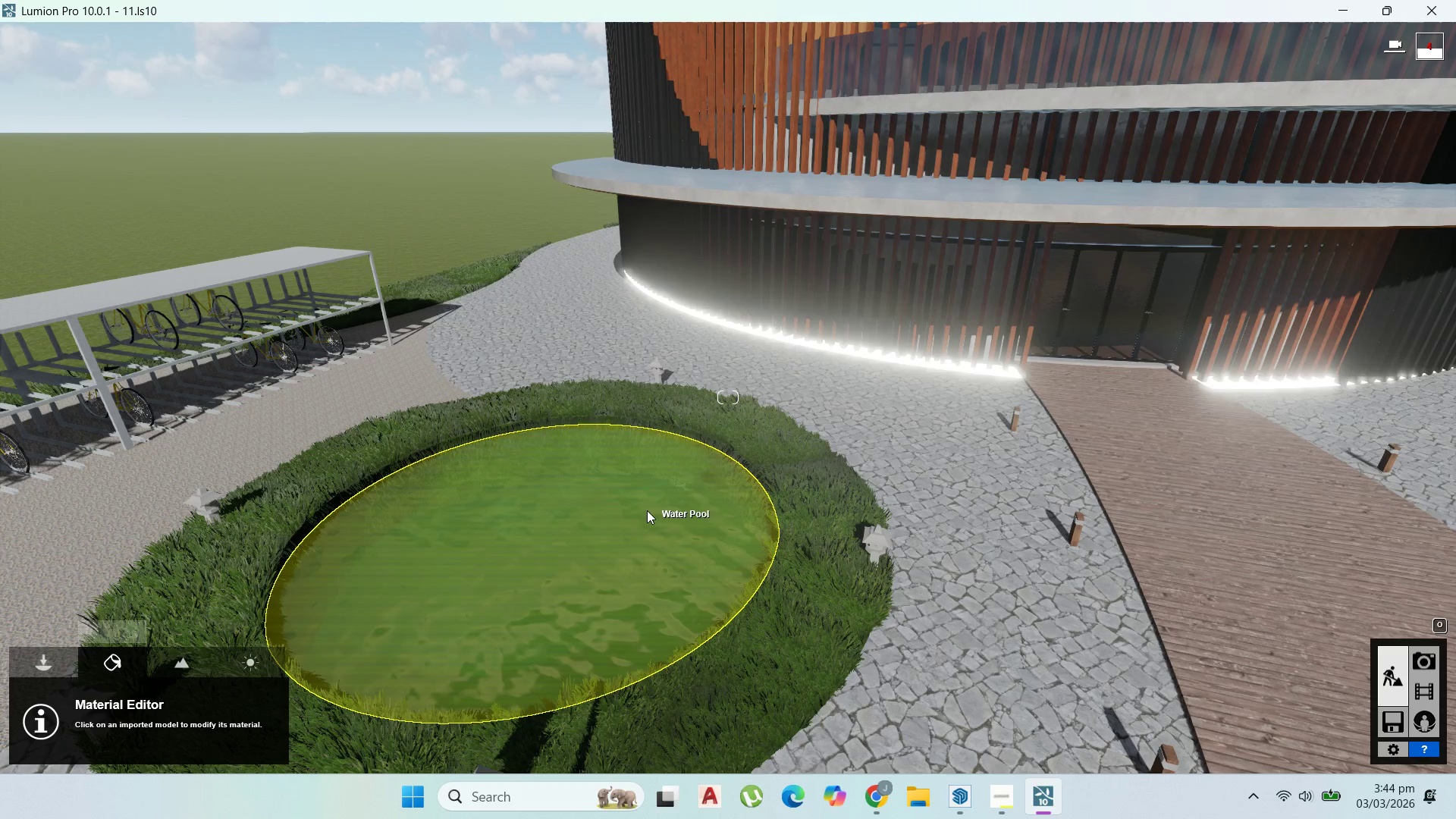 
left_click([647, 510])
 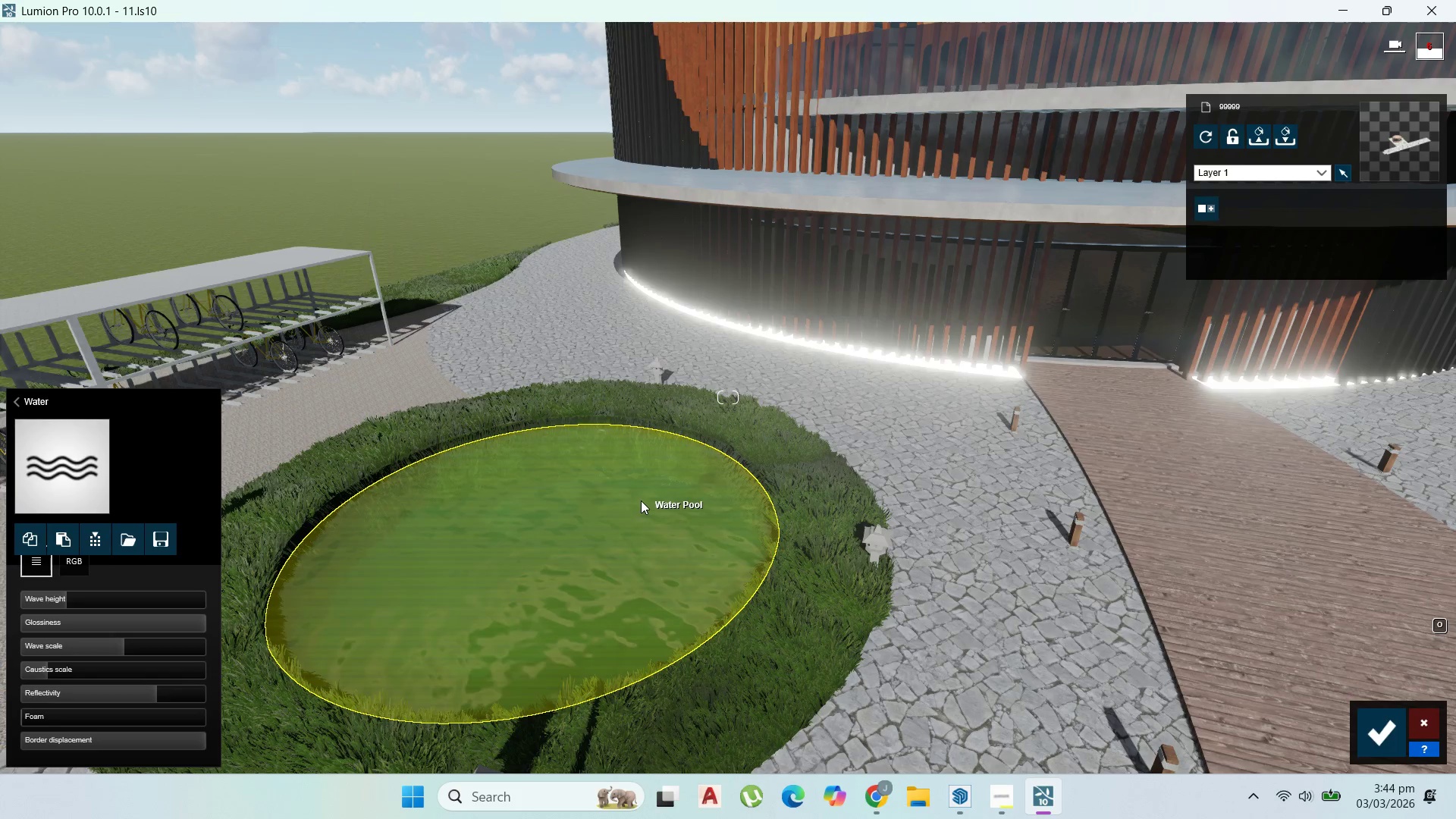 
wait(7.03)
 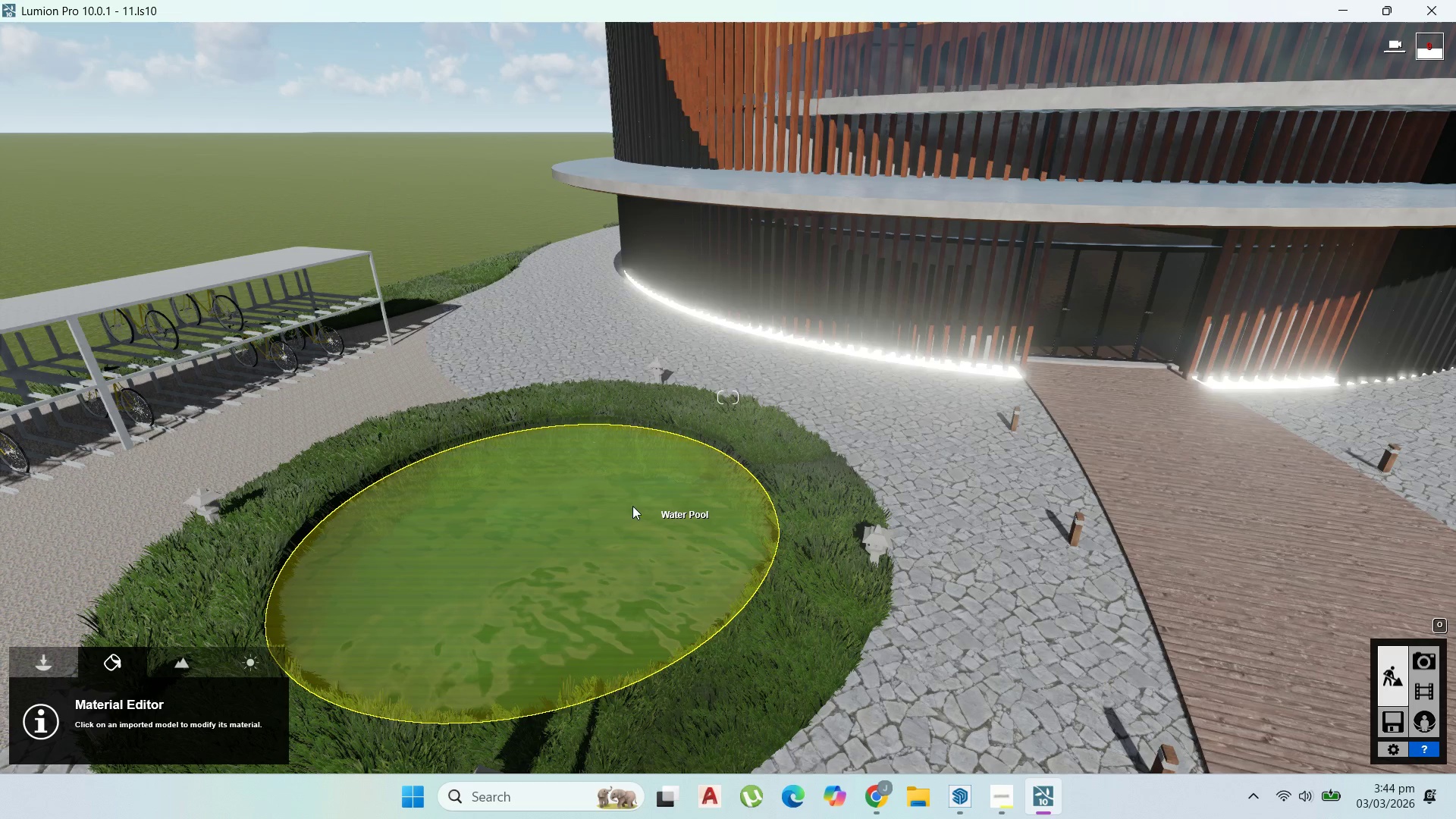 
left_click([56, 435])
 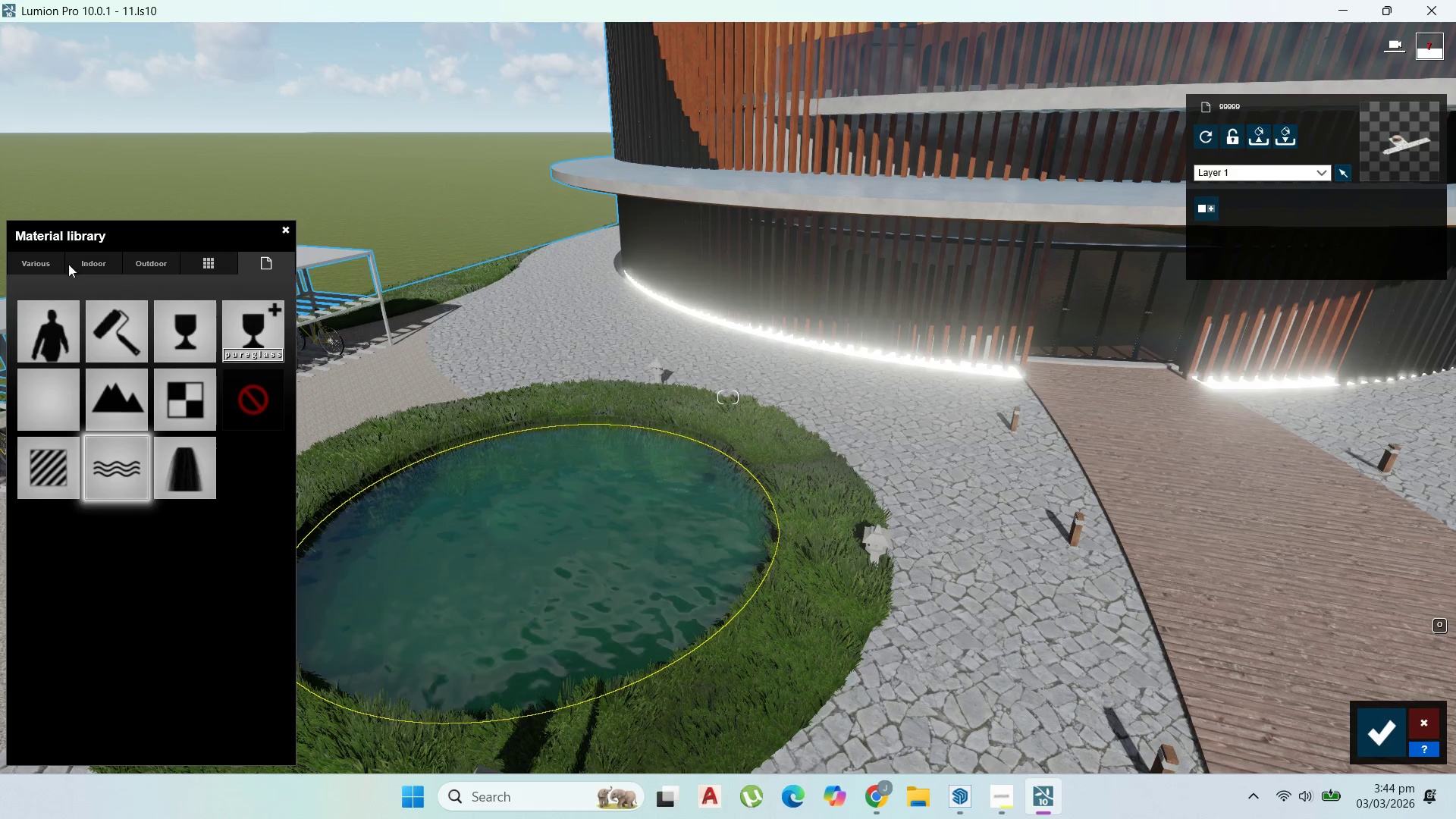 
left_click_drag(start_coordinate=[64, 275], to_coordinate=[69, 274])
 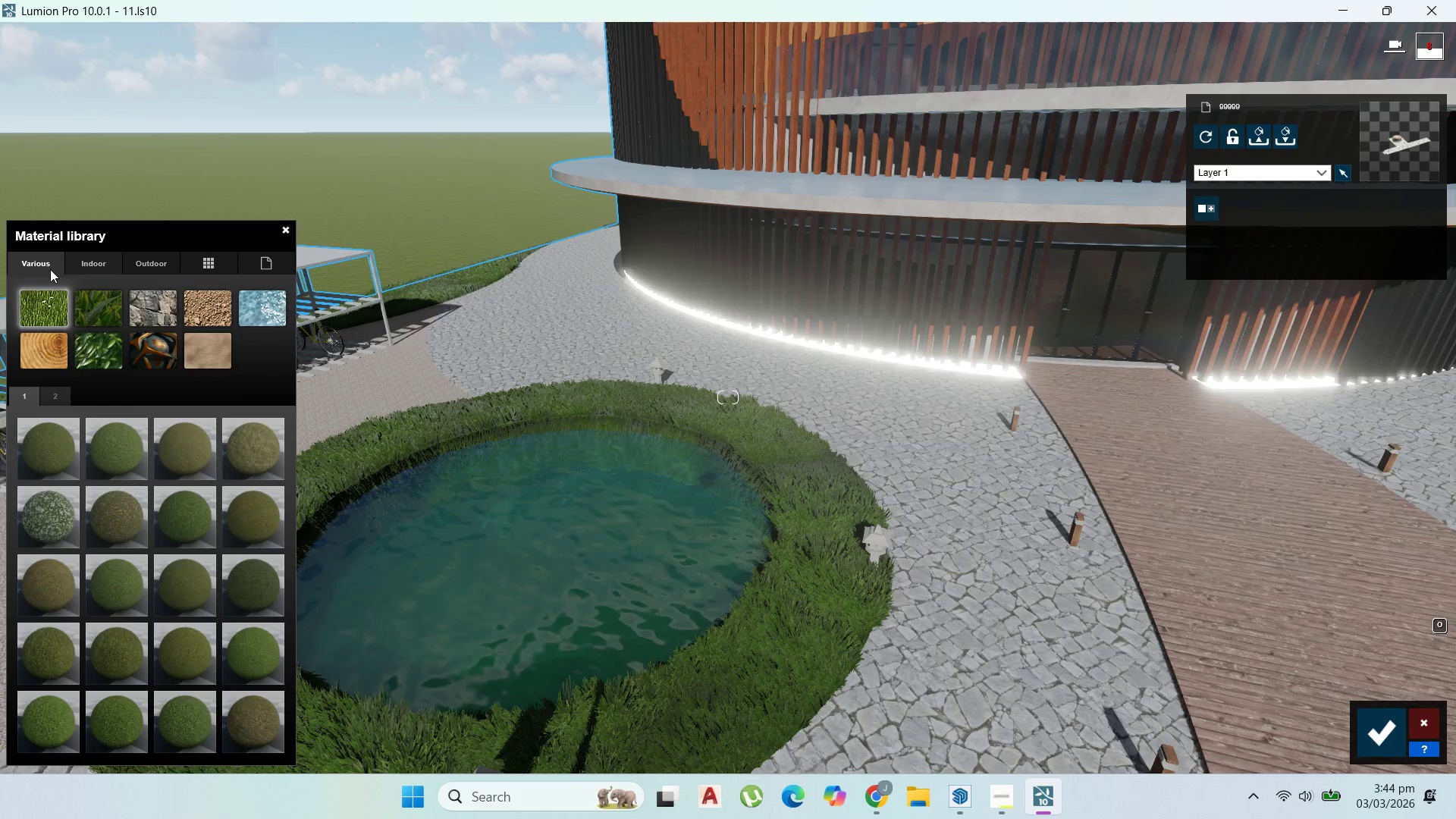 
left_click([49, 268])
 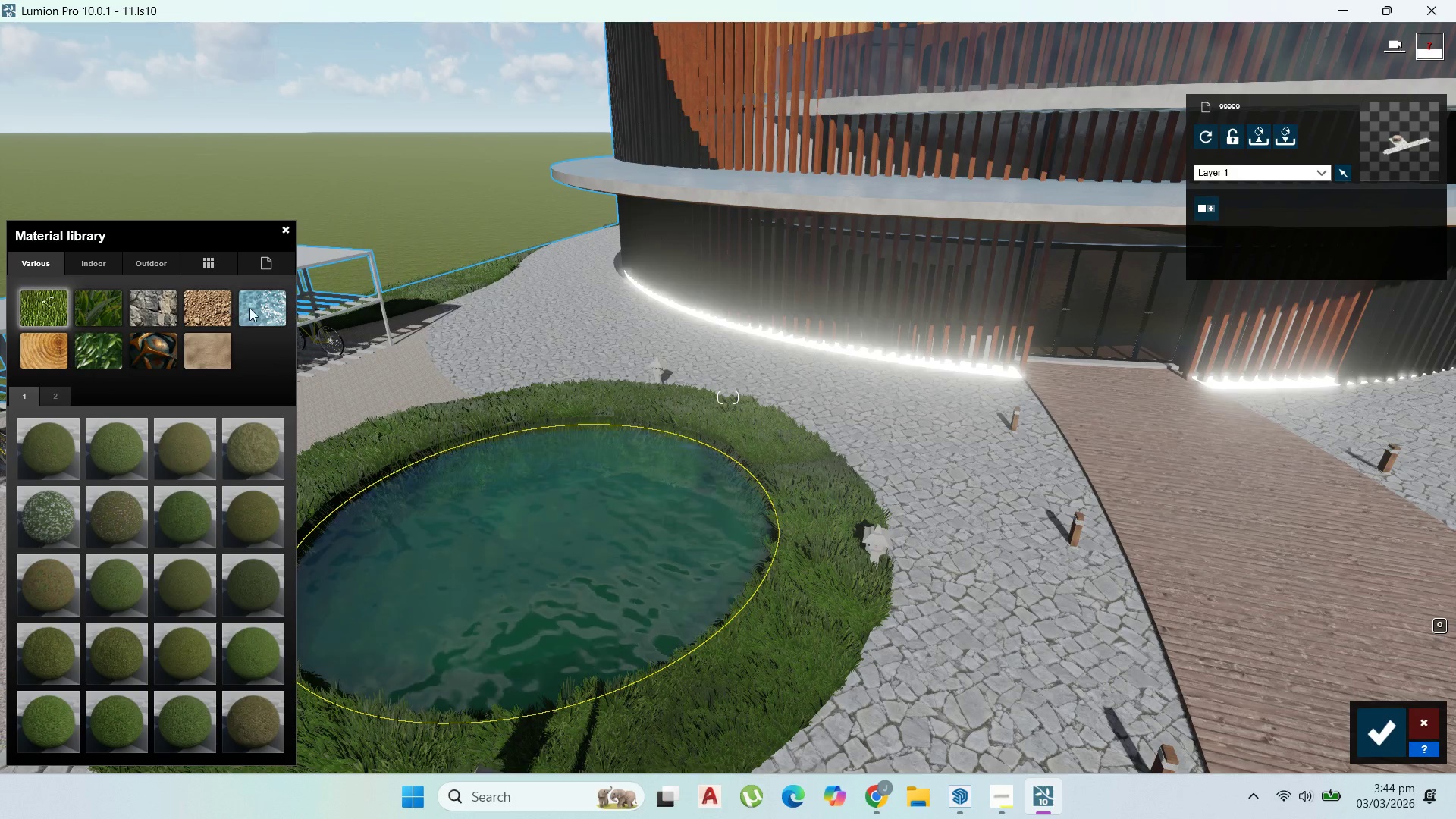 
left_click([253, 309])
 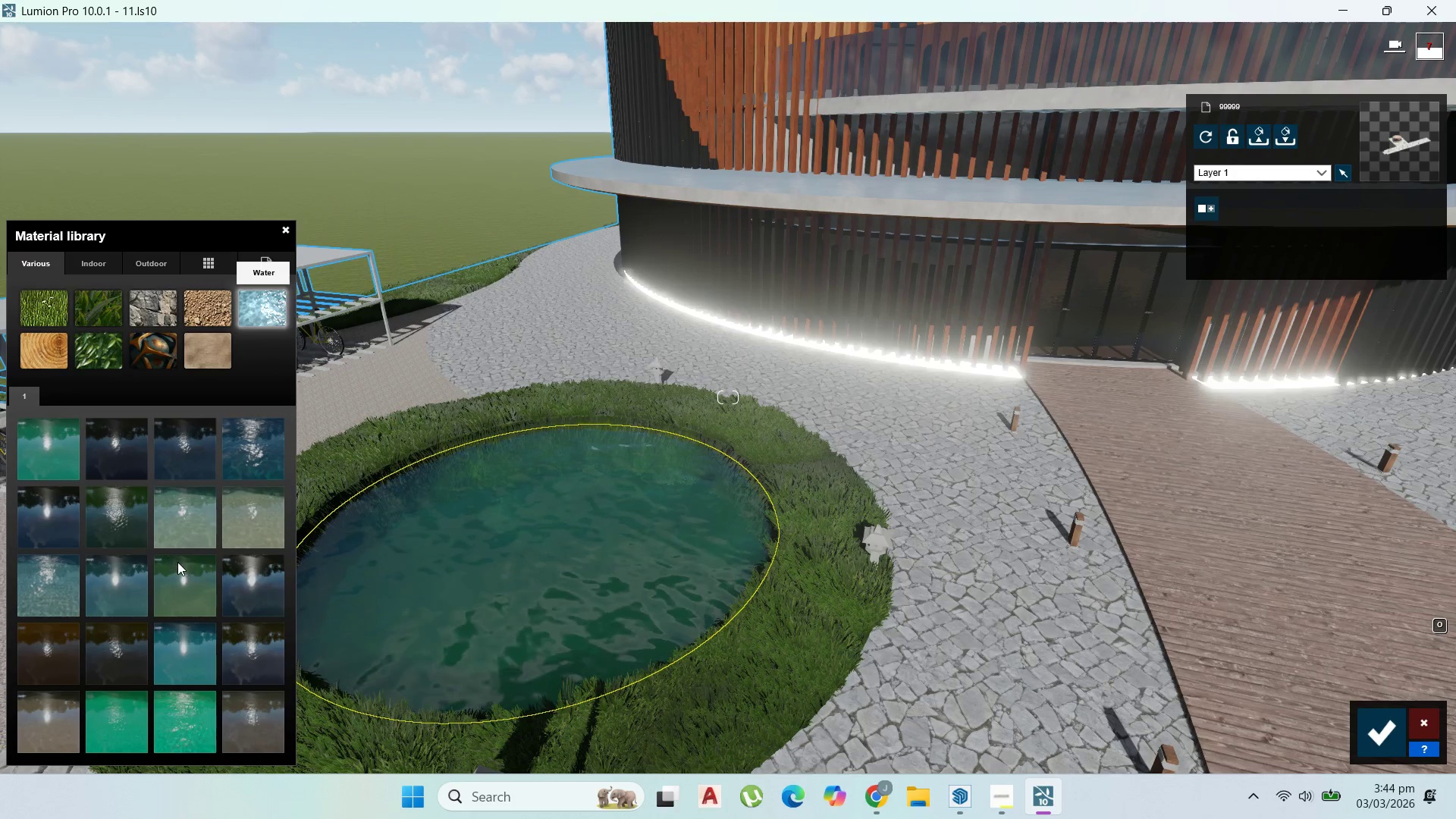 
mouse_move([220, 704])
 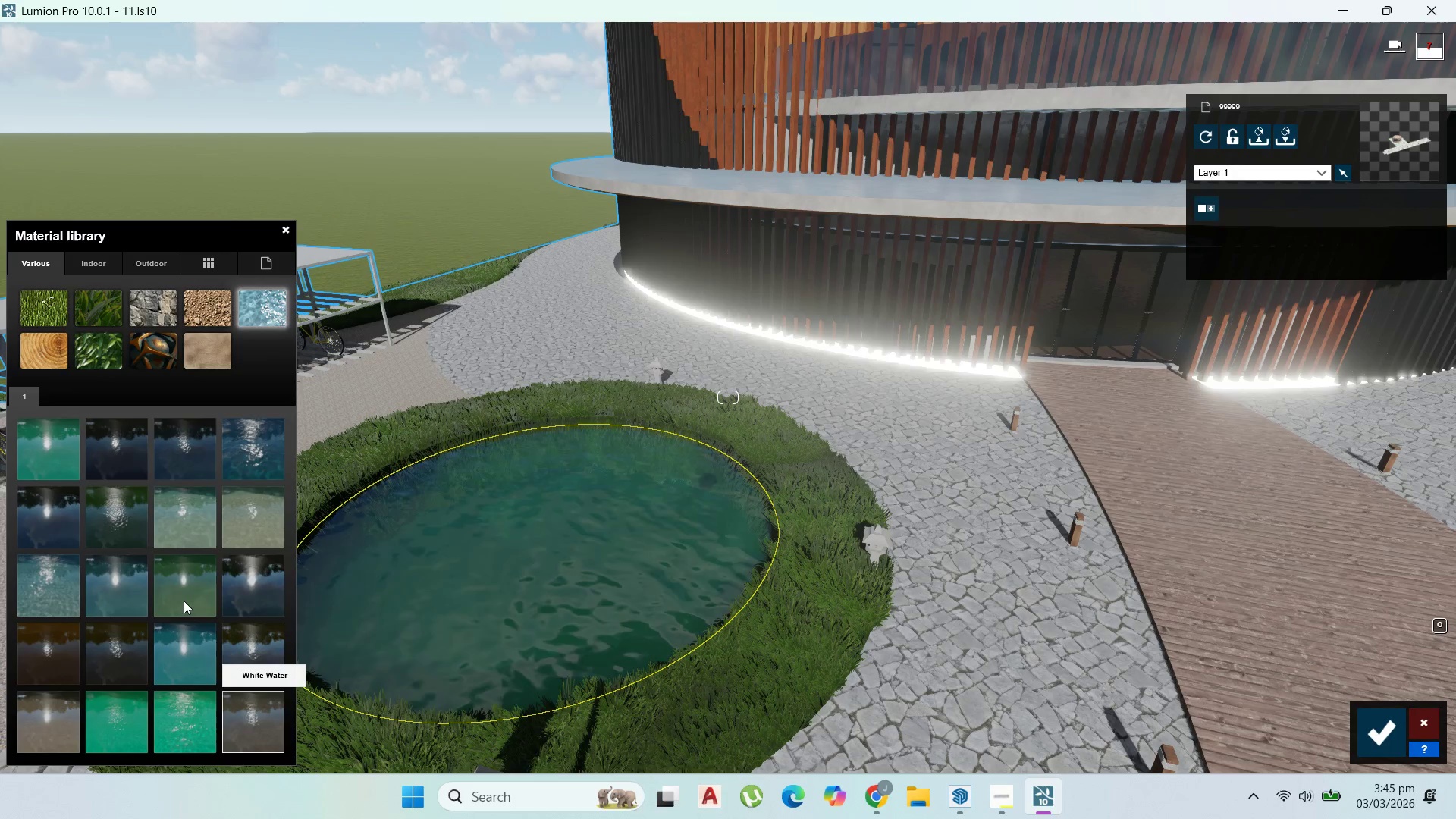 
left_click([184, 601])
 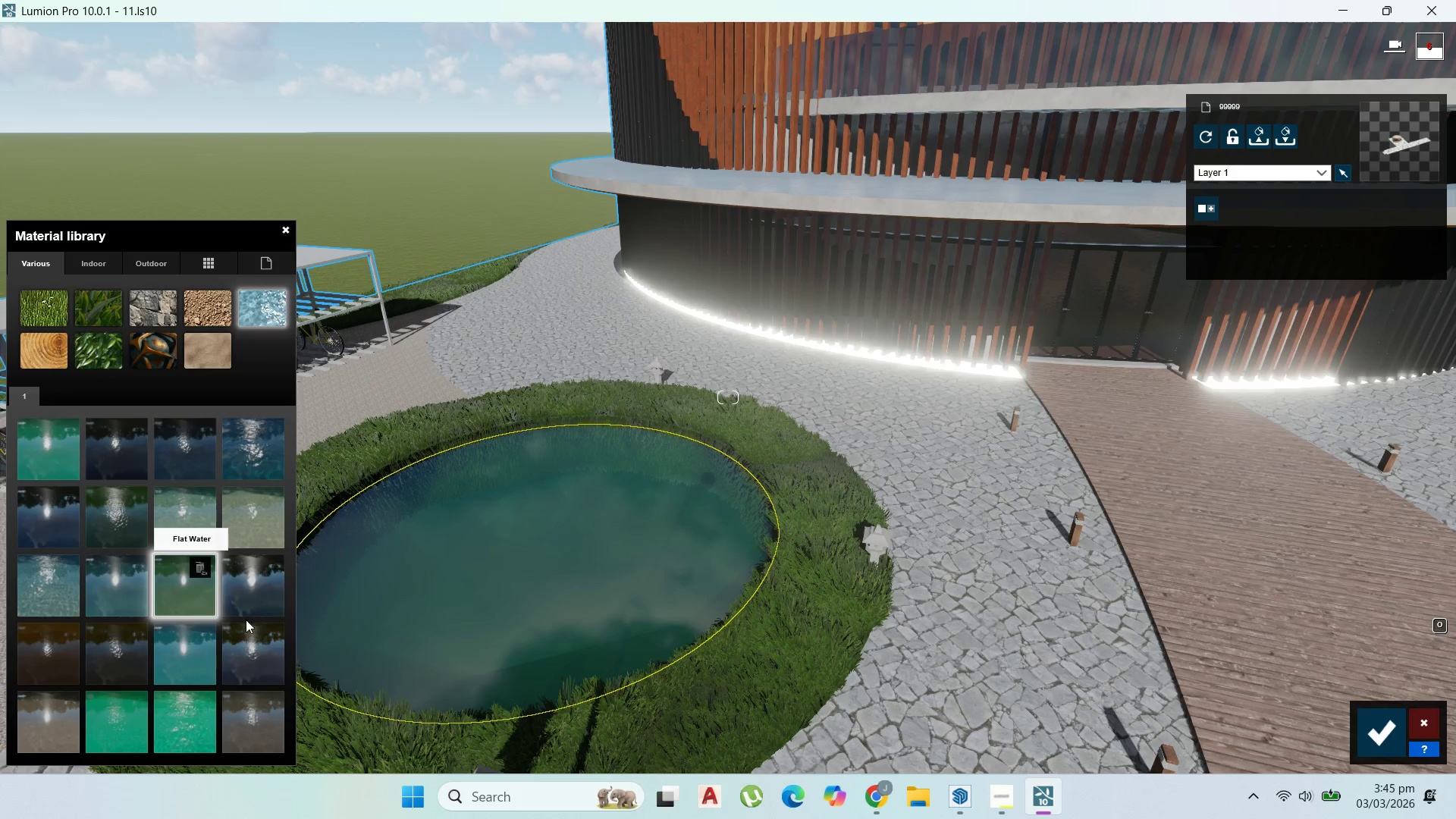 
left_click([242, 648])
 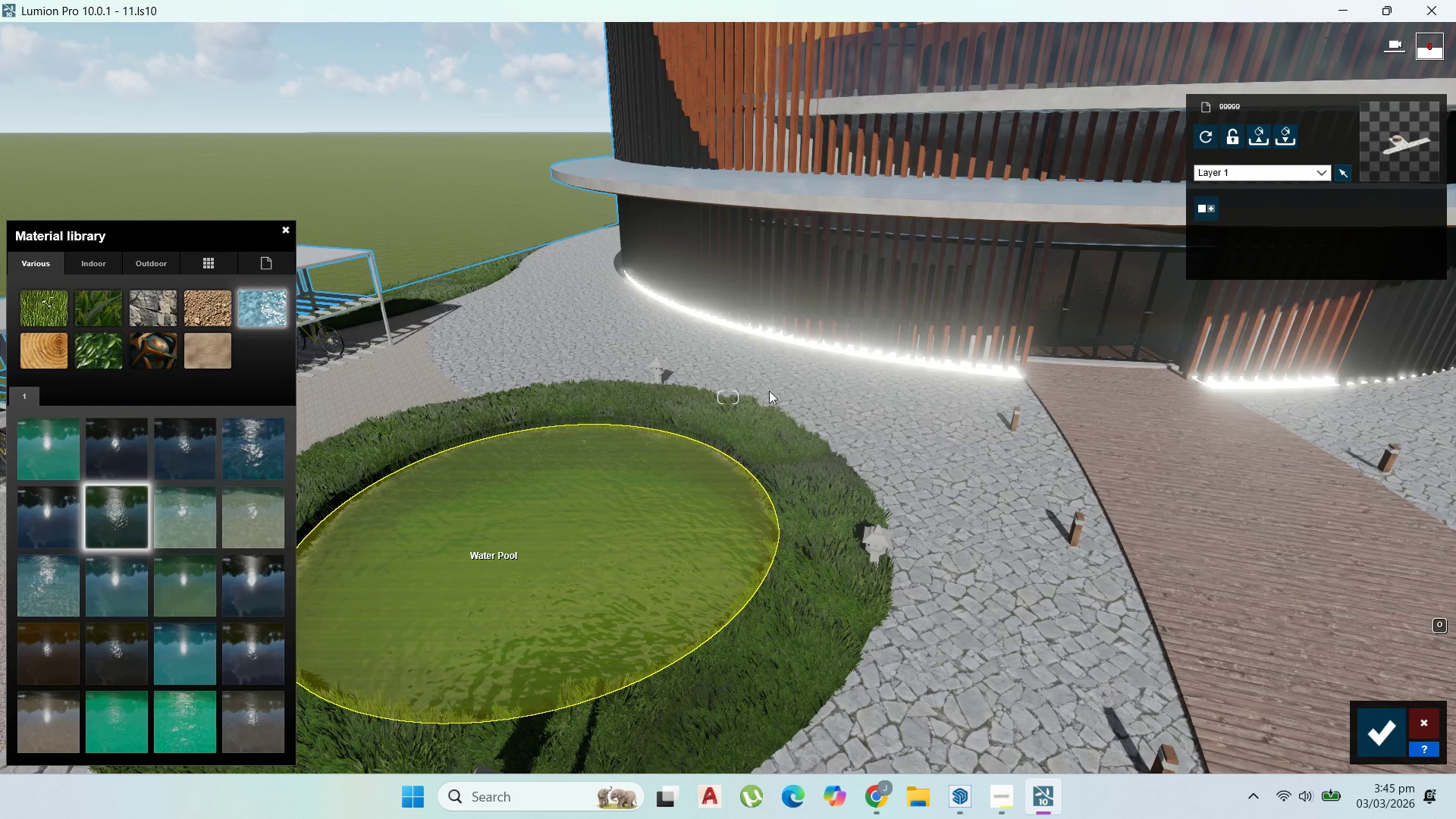 
wait(5.19)
 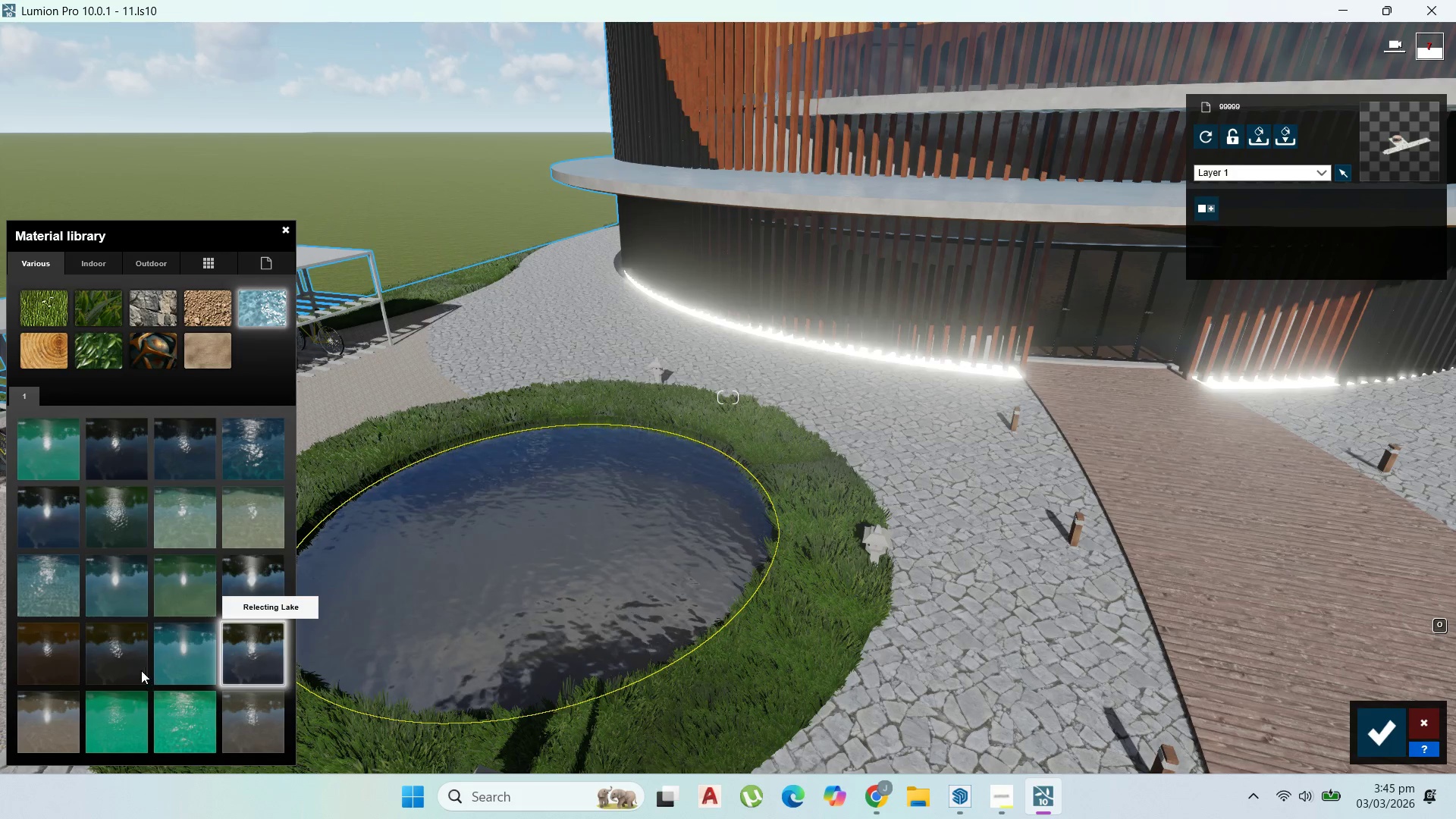 
scroll: coordinate [667, 554], scroll_direction: down, amount: 7.0
 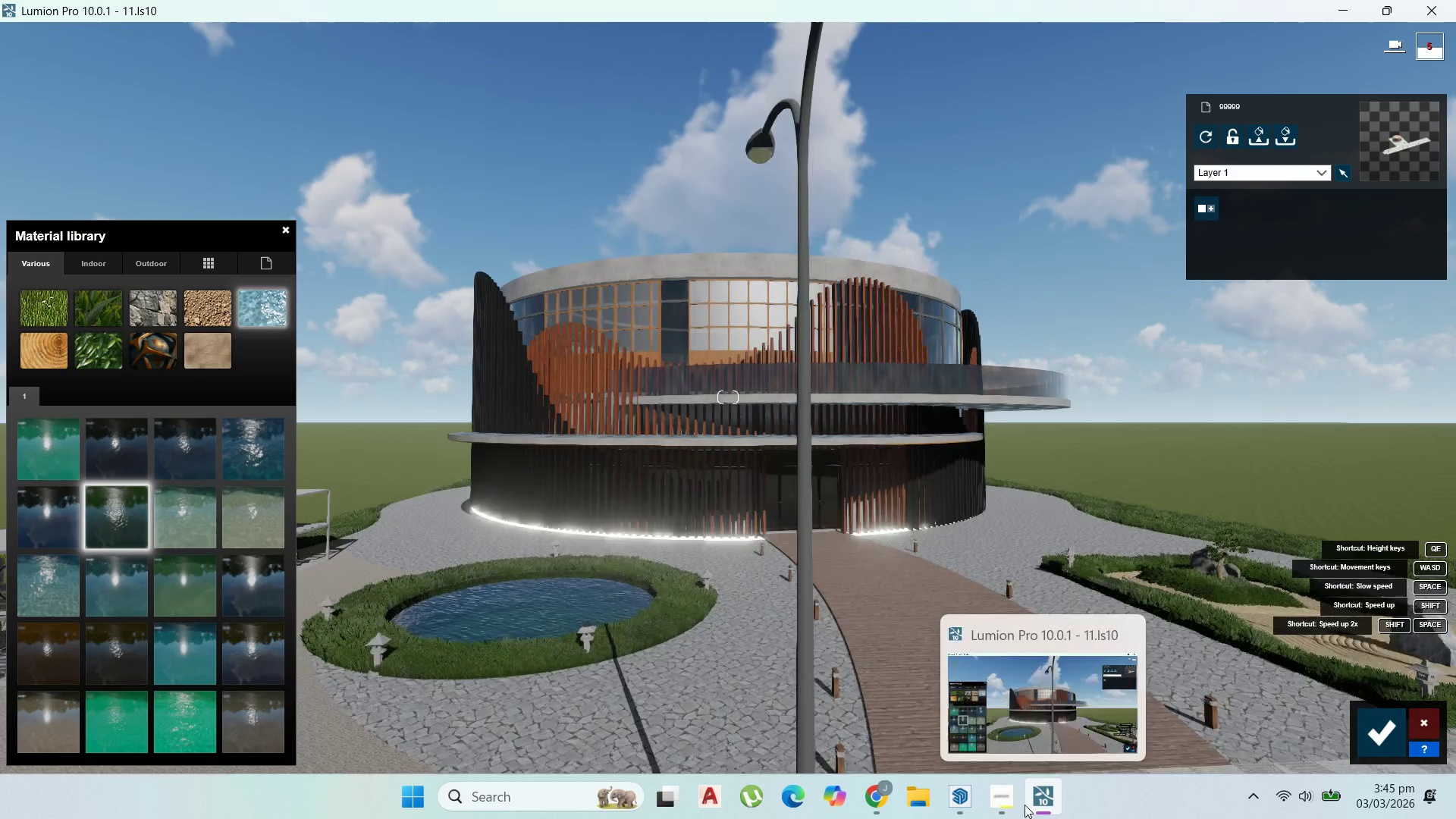 
left_click([1005, 802])